 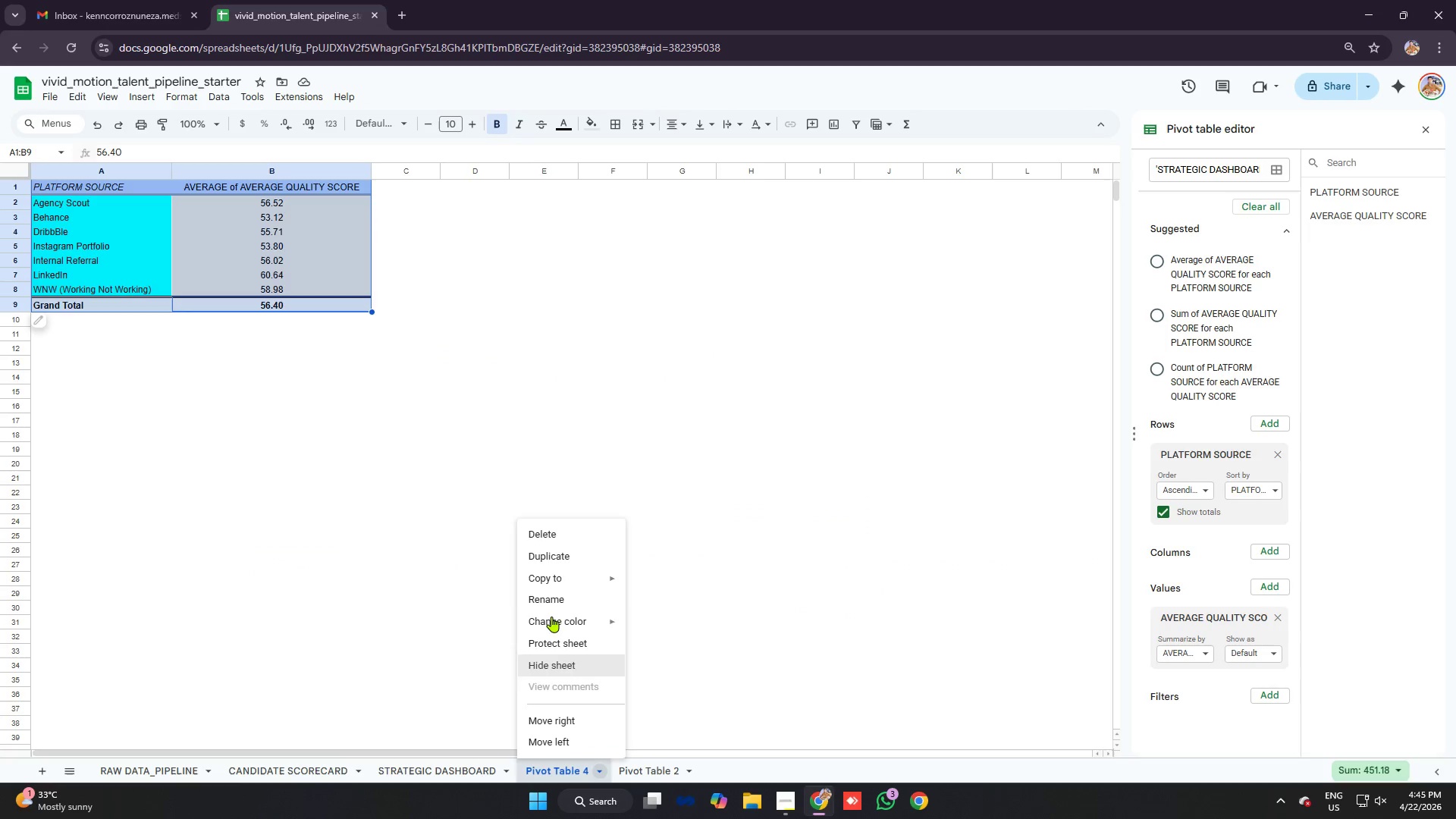 
left_click([554, 595])
 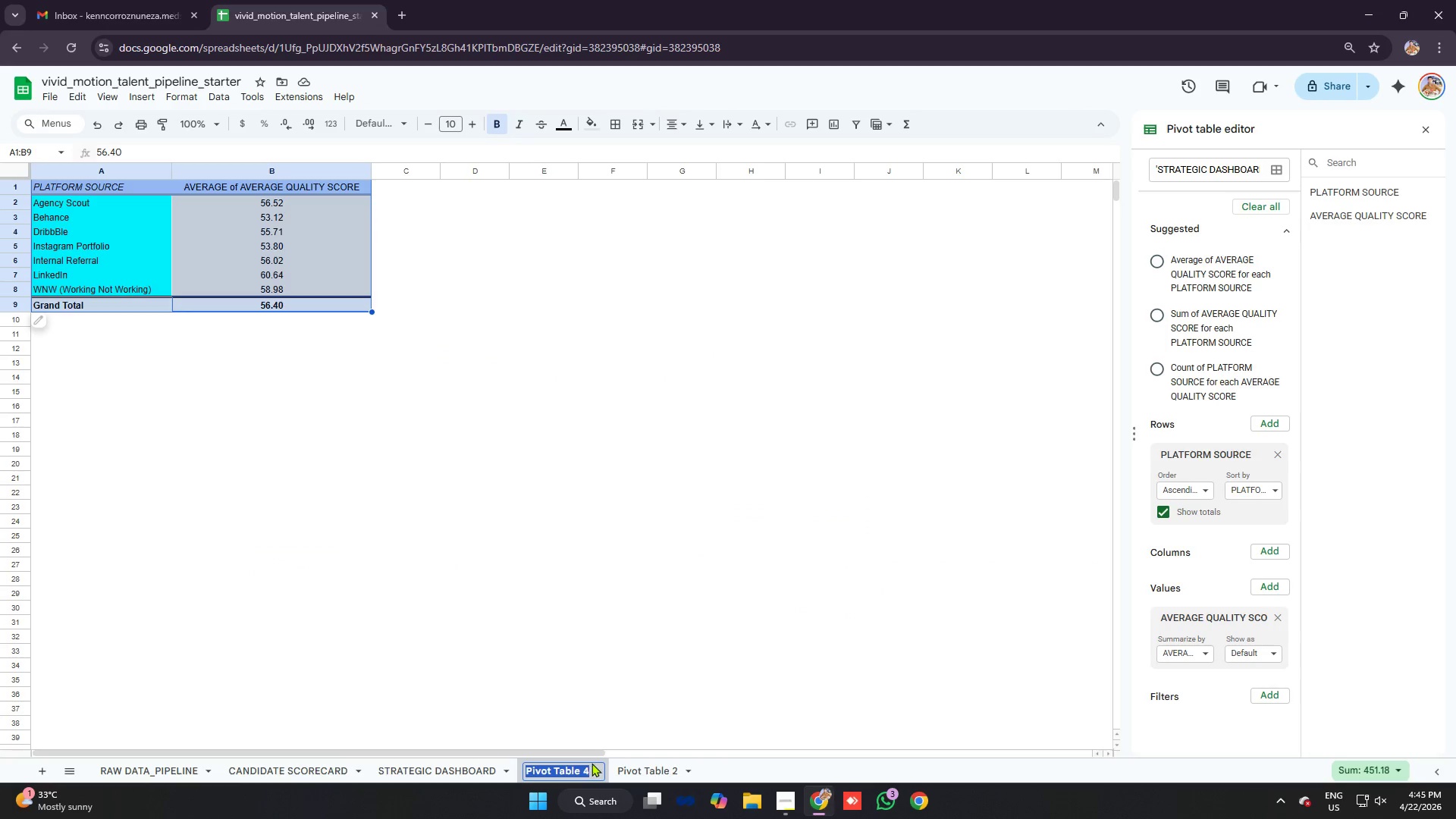 
left_click([593, 768])
 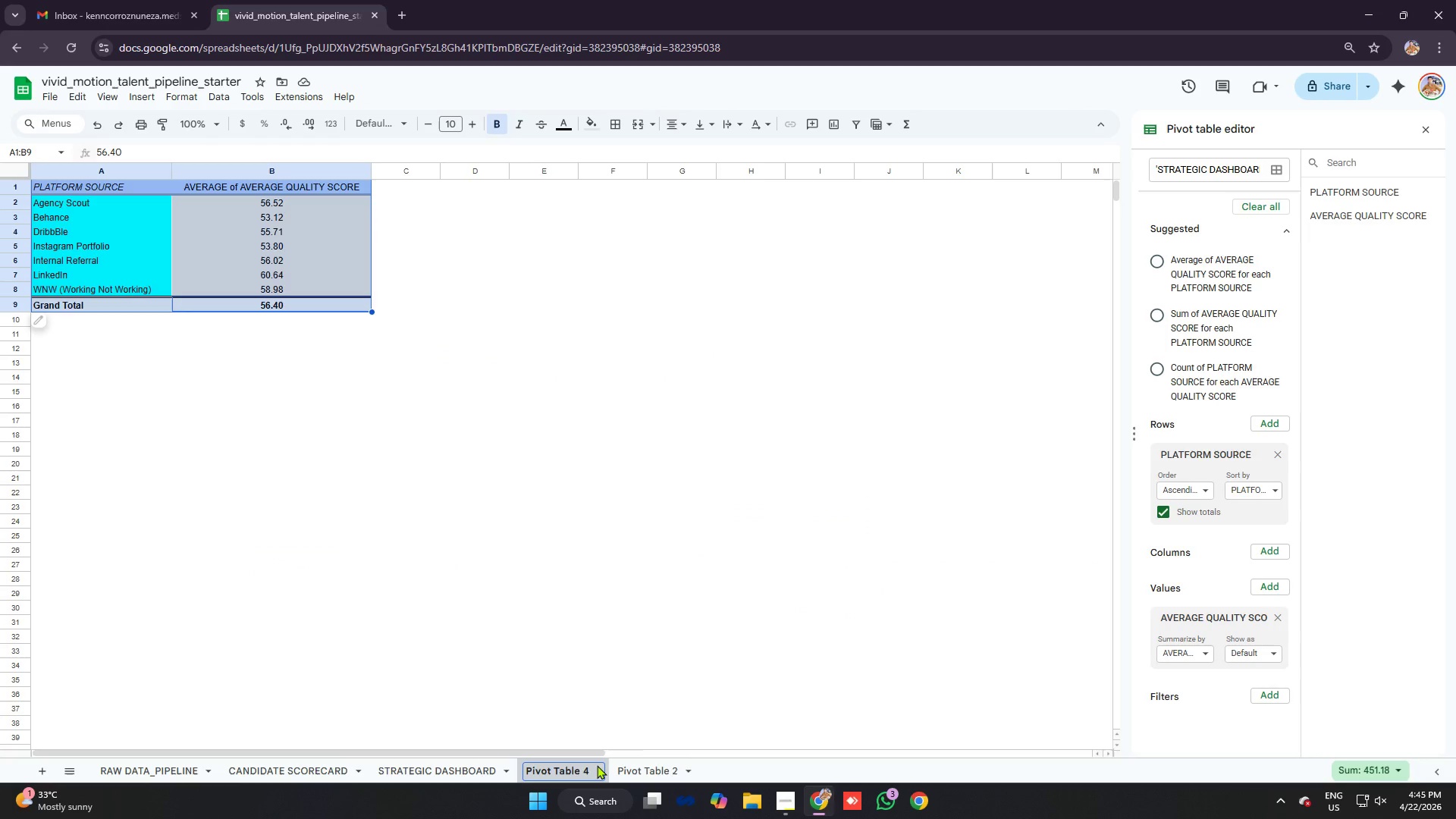 
key(Backspace)
key(Backspace)
key(Backspace)
key(Backspace)
key(Backspace)
type(bles)
key(Backspace)
key(Backspace)
key(Backspace)
key(Backspace)
type(BLES)
 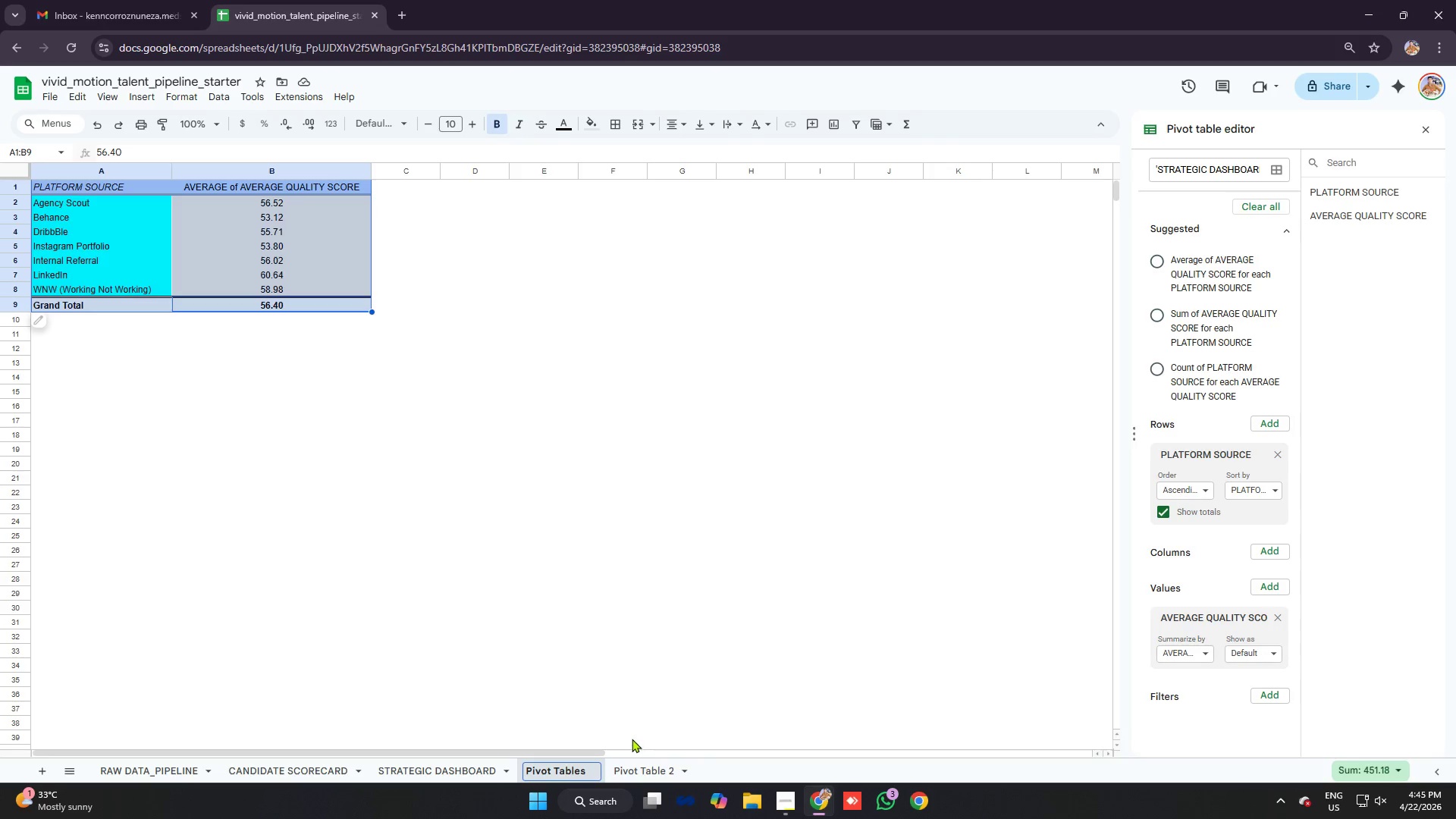 
key(Enter)
 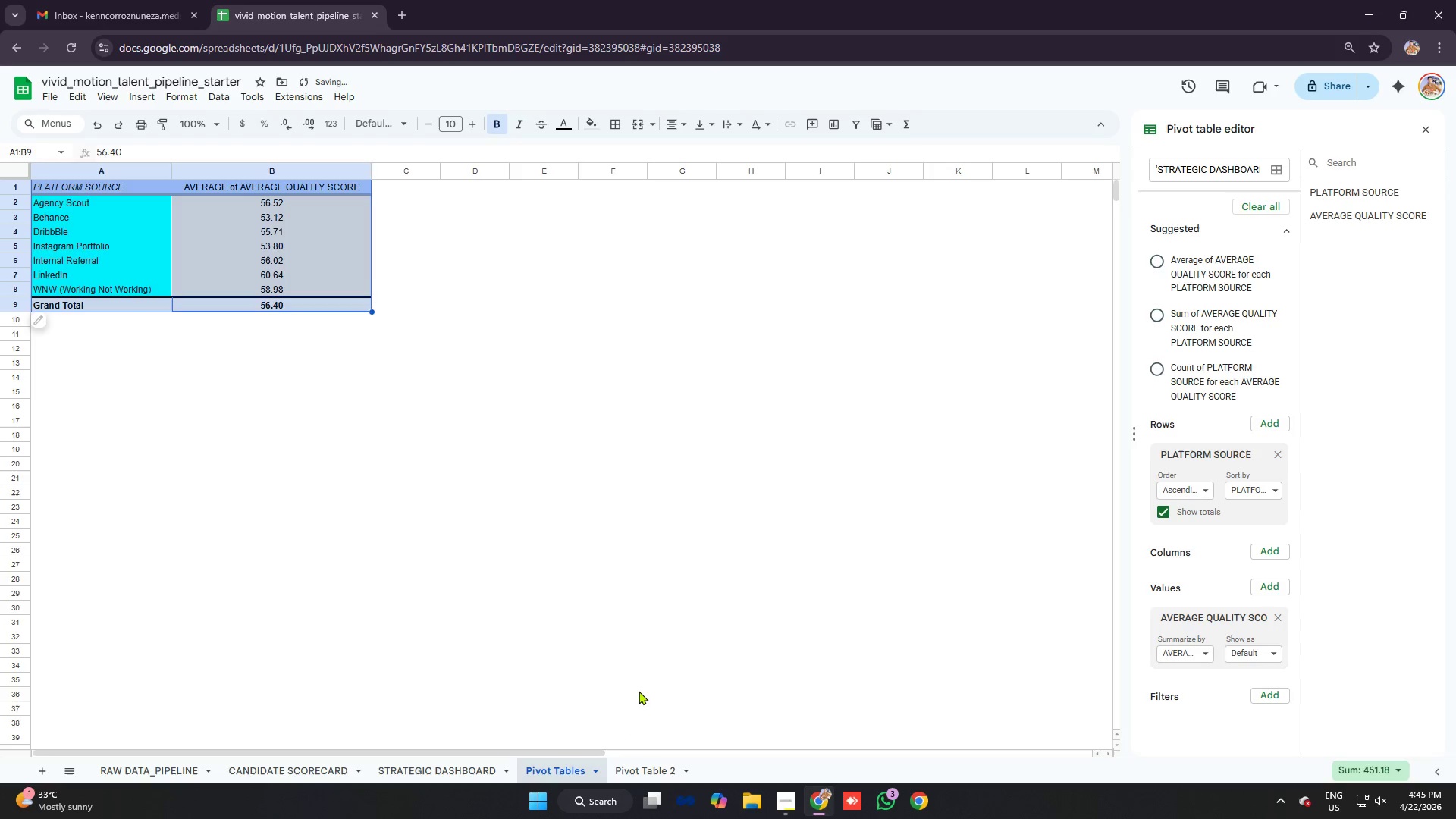 
left_click([639, 690])
 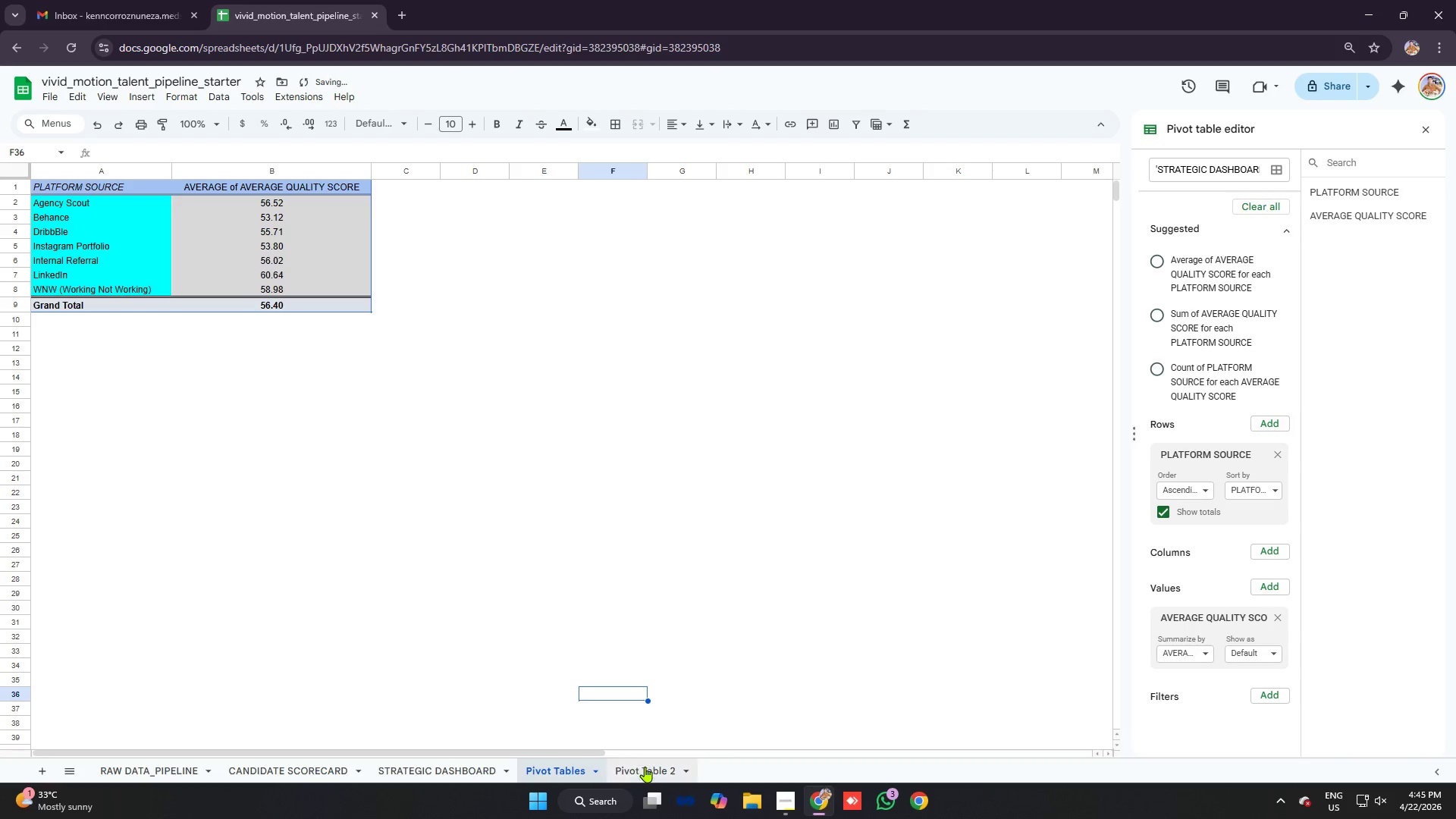 
left_click([645, 767])
 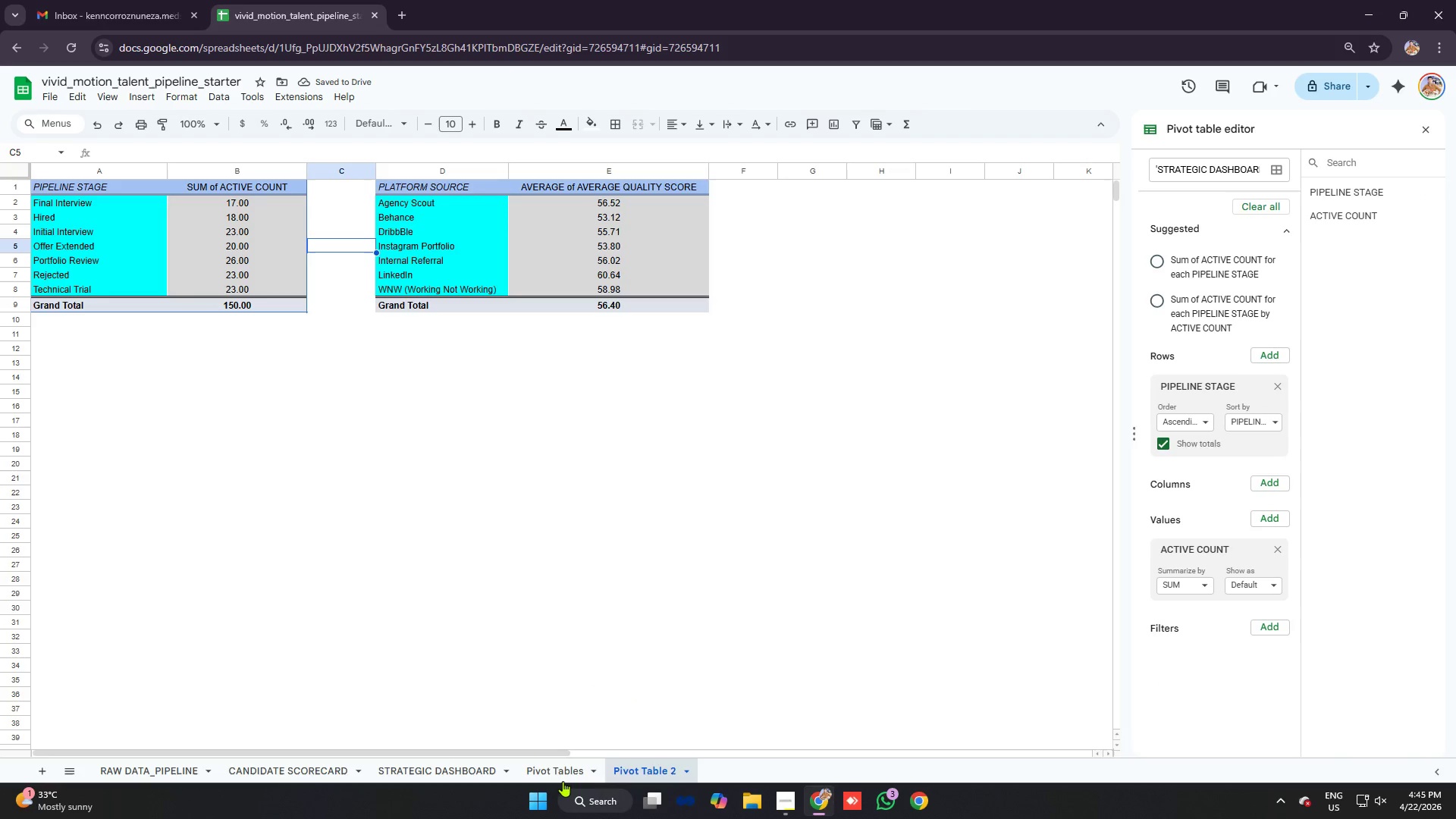 
left_click([561, 767])
 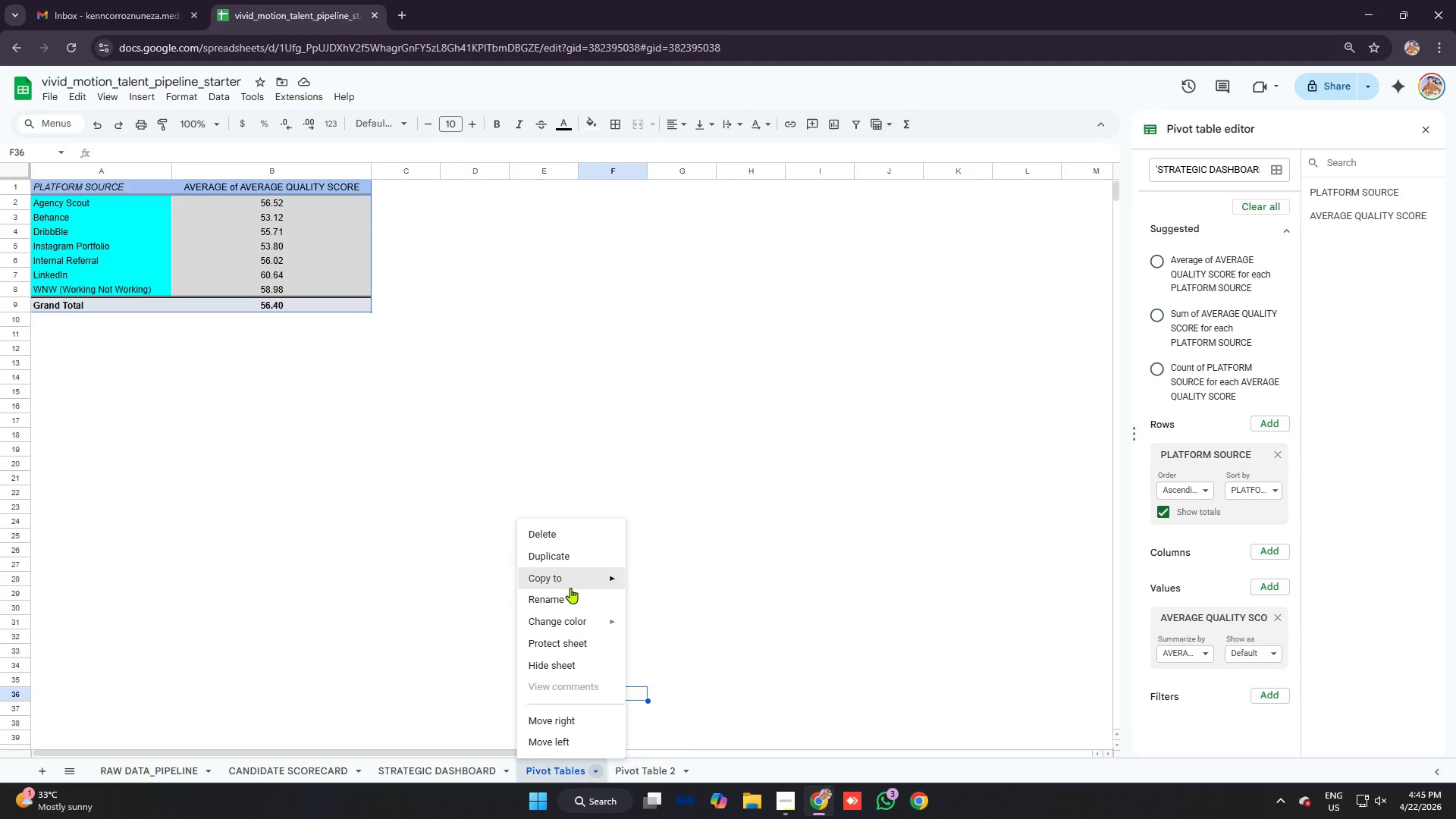 
left_click([566, 532])
 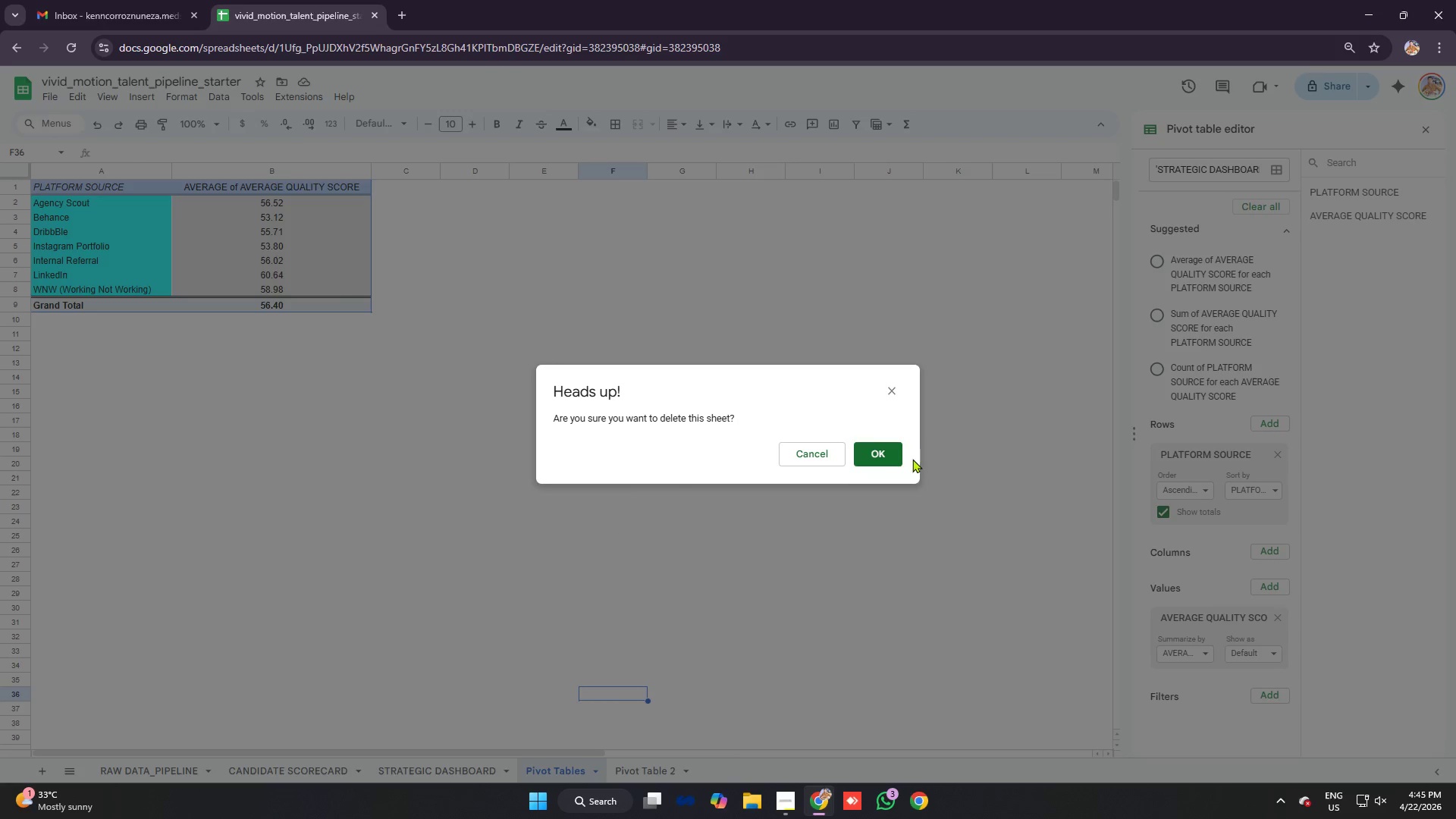 
left_click([888, 456])
 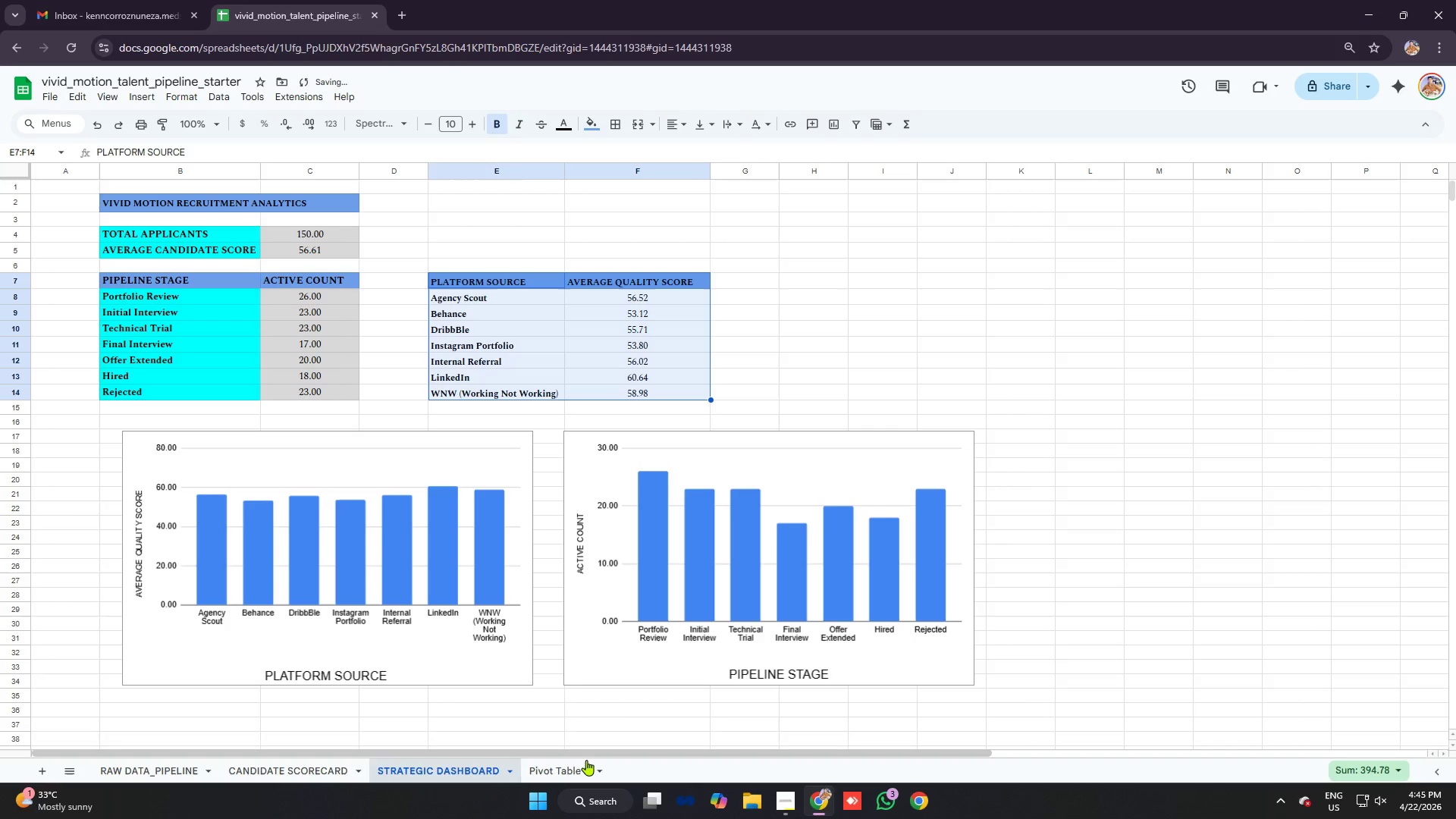 
left_click([557, 768])
 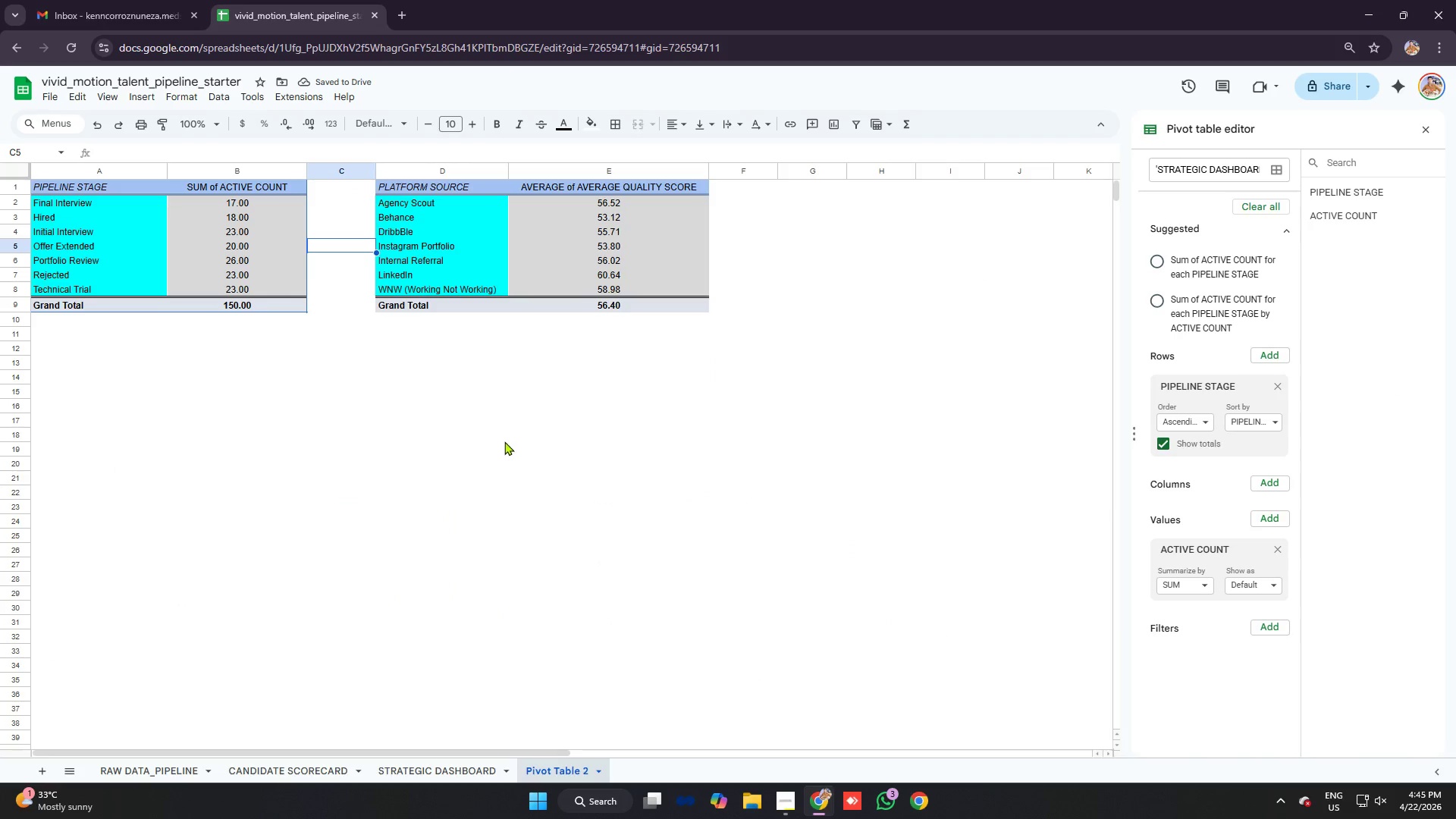 
left_click([500, 428])
 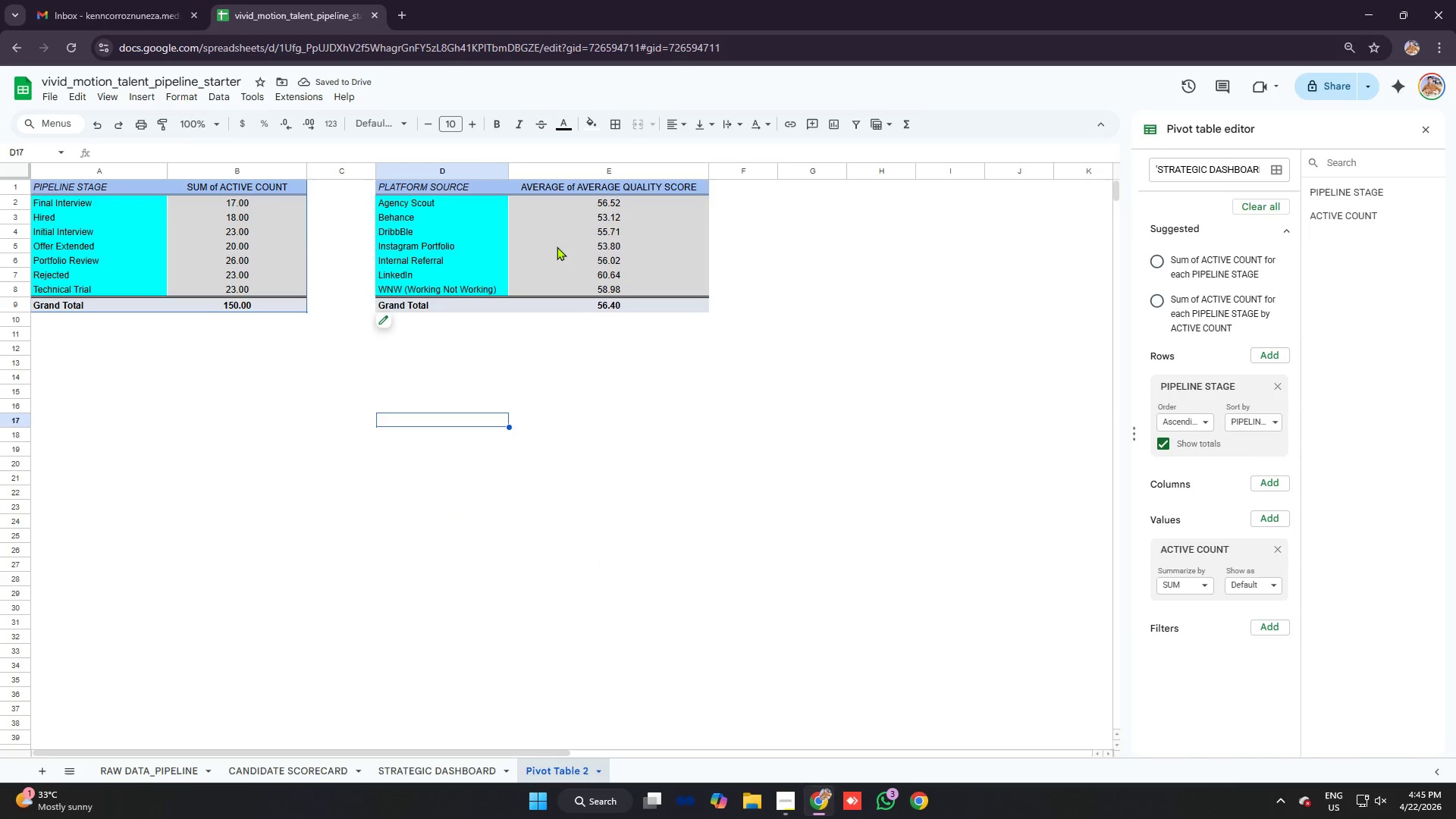 
left_click([578, 231])
 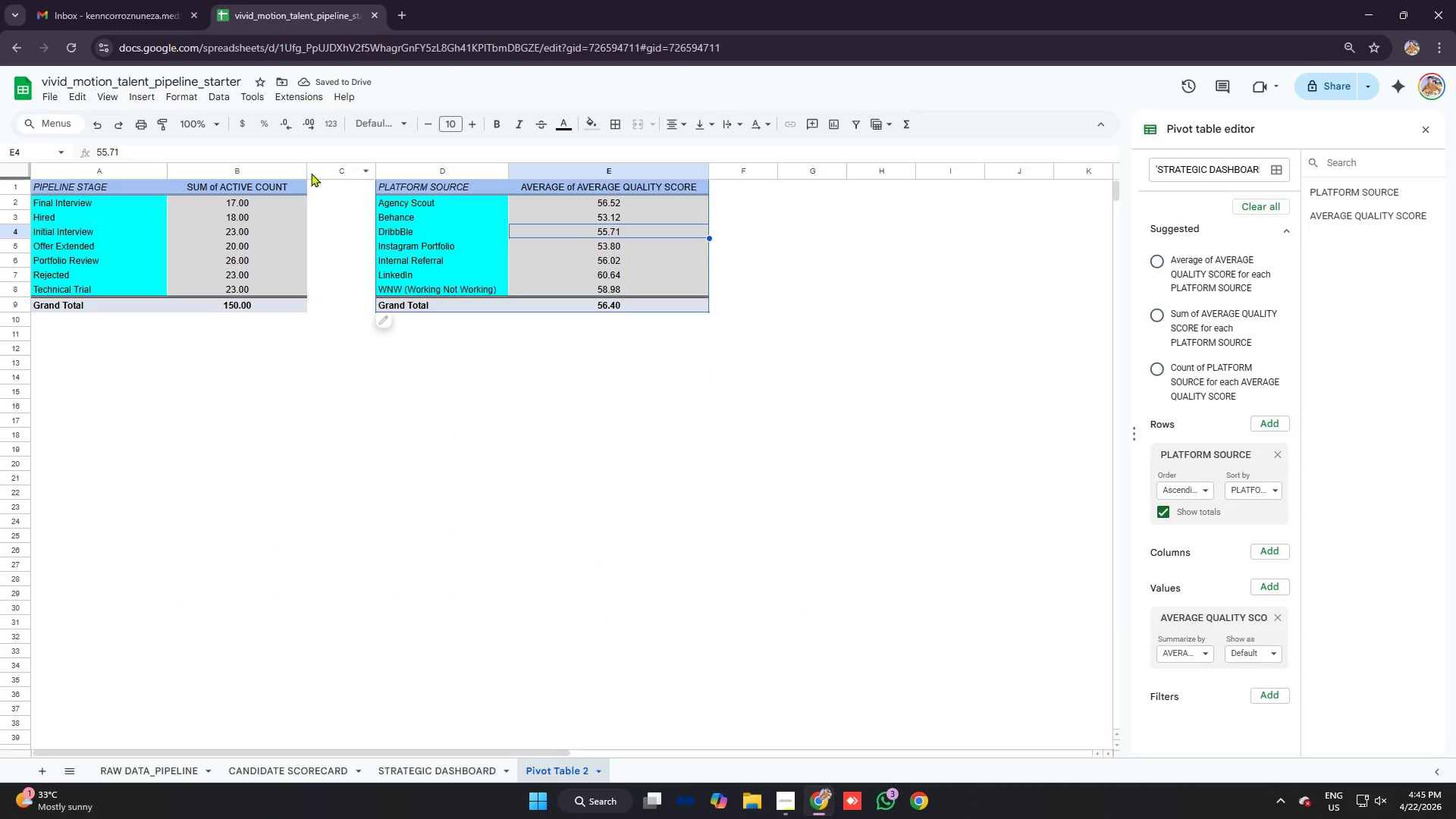 
left_click_drag(start_coordinate=[309, 166], to_coordinate=[325, 167])
 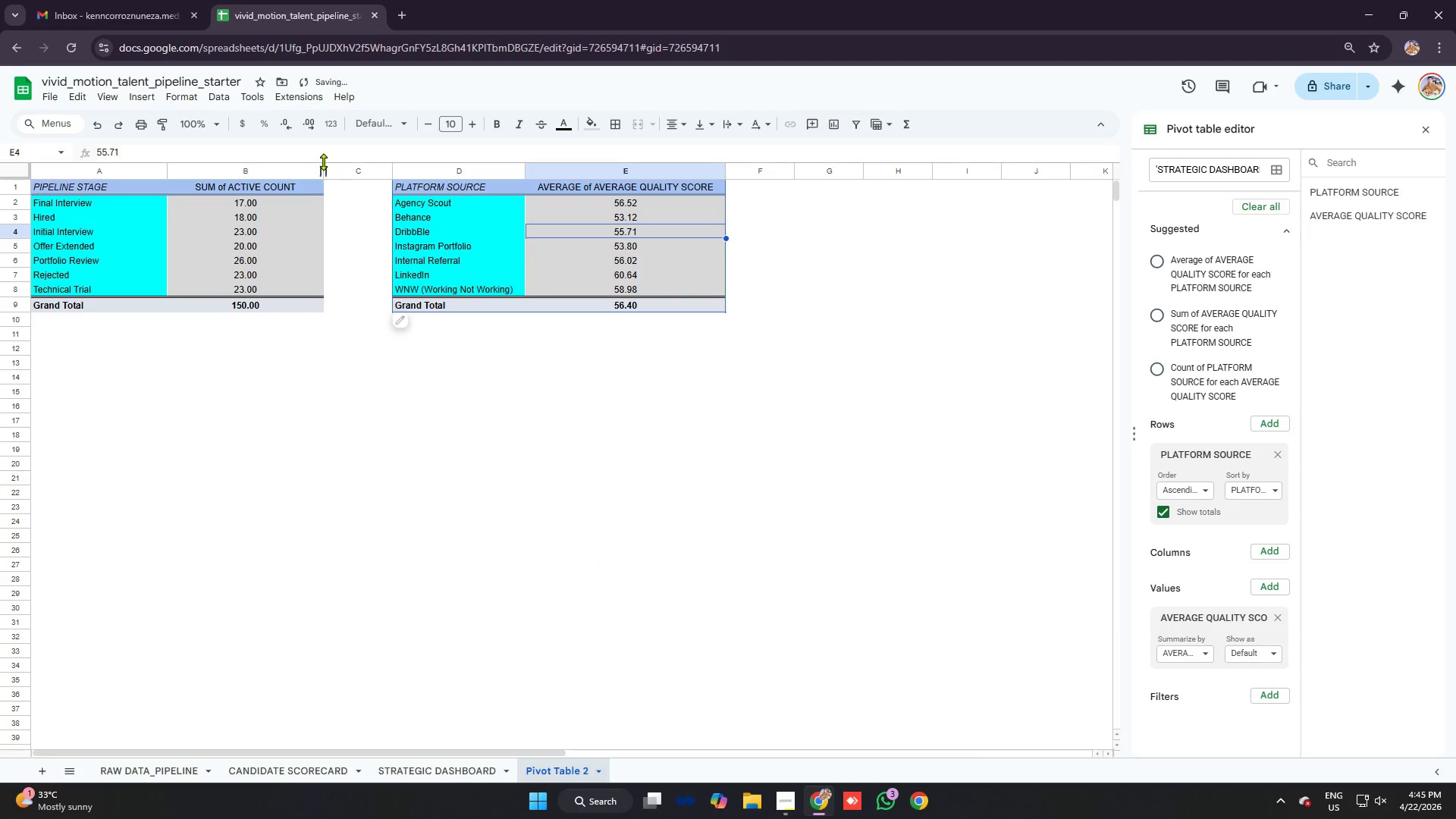 
left_click_drag(start_coordinate=[323, 162], to_coordinate=[331, 163])
 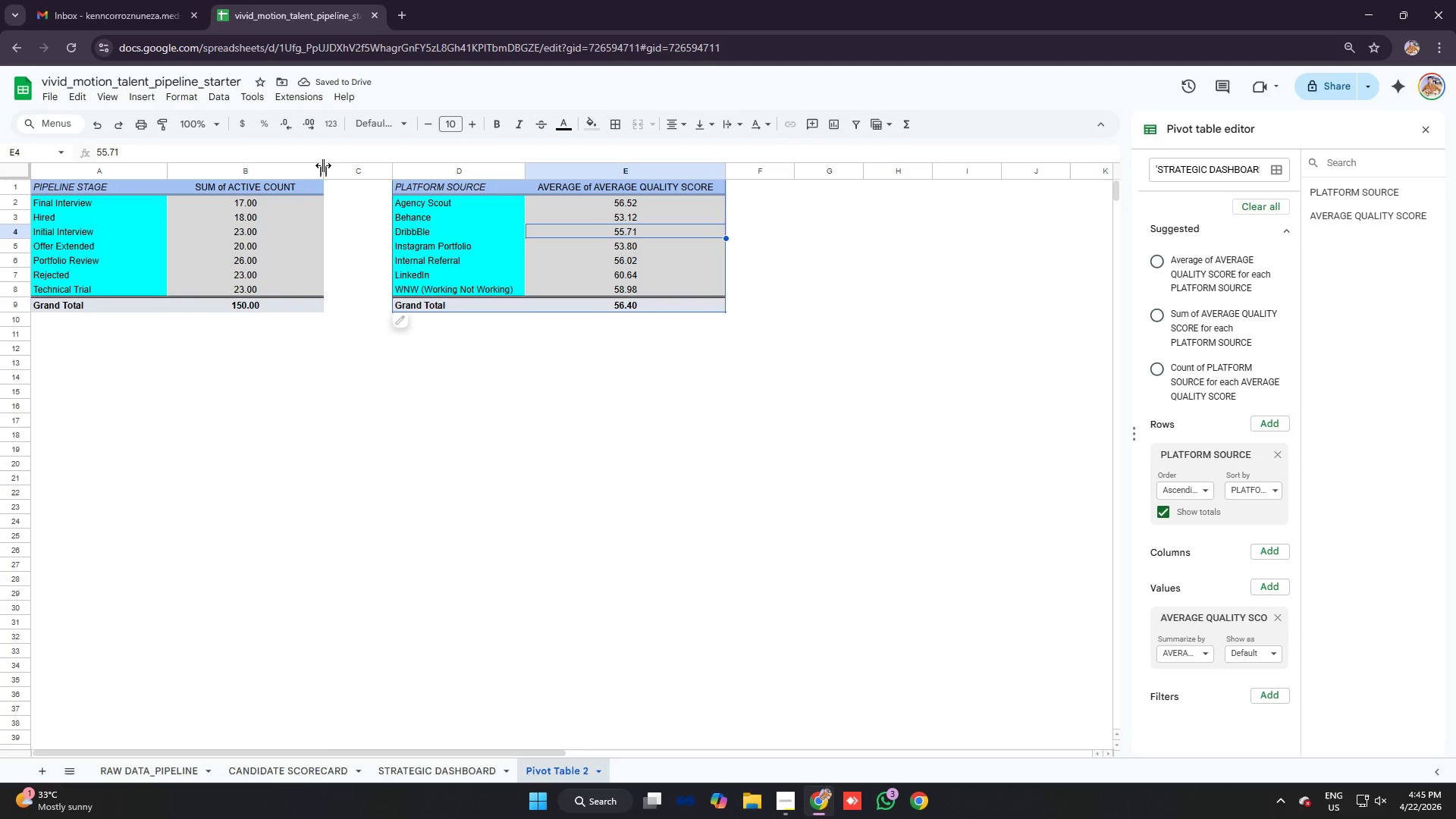 
left_click_drag(start_coordinate=[323, 165], to_coordinate=[340, 170])
 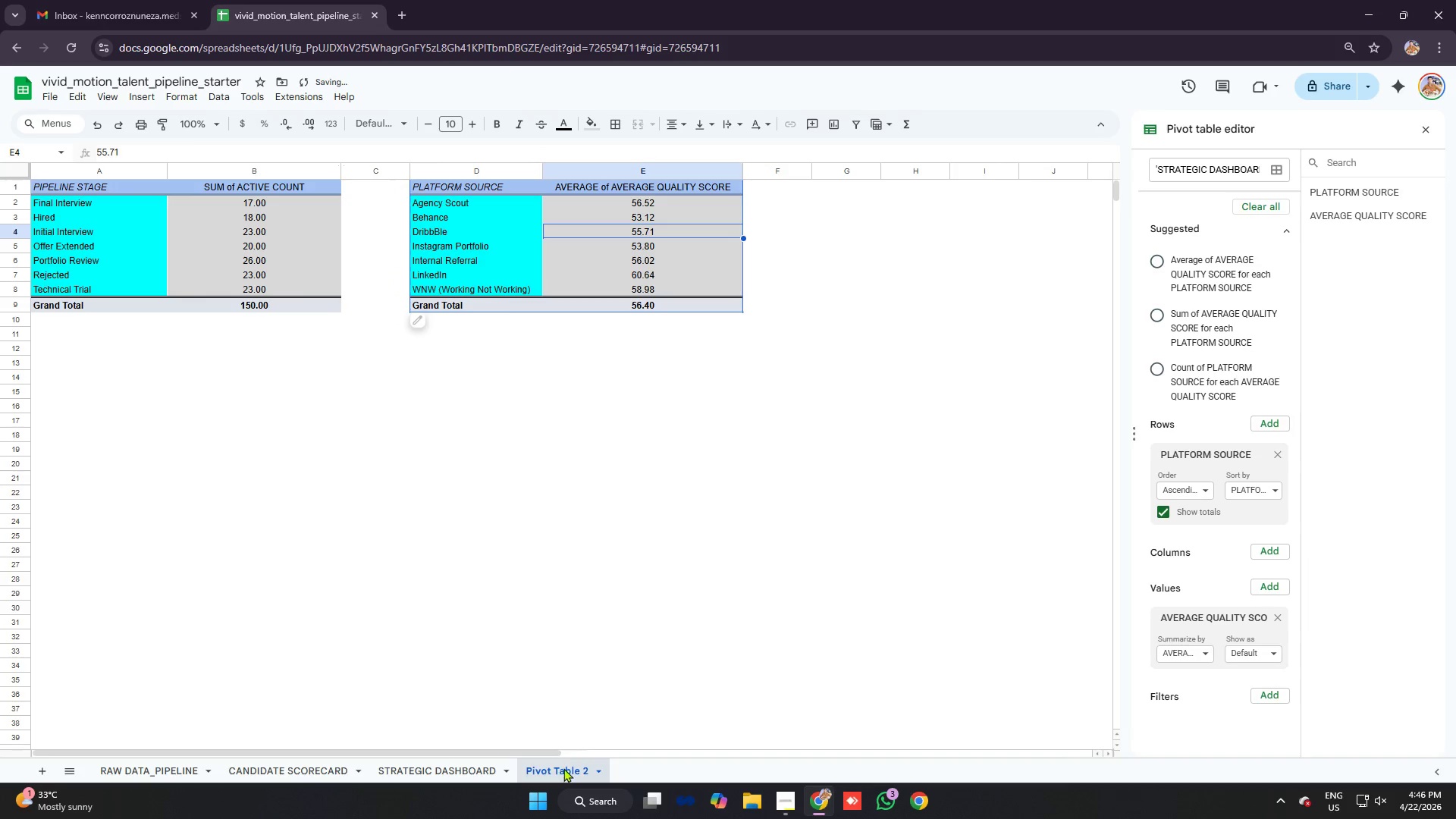 
right_click([559, 767])
 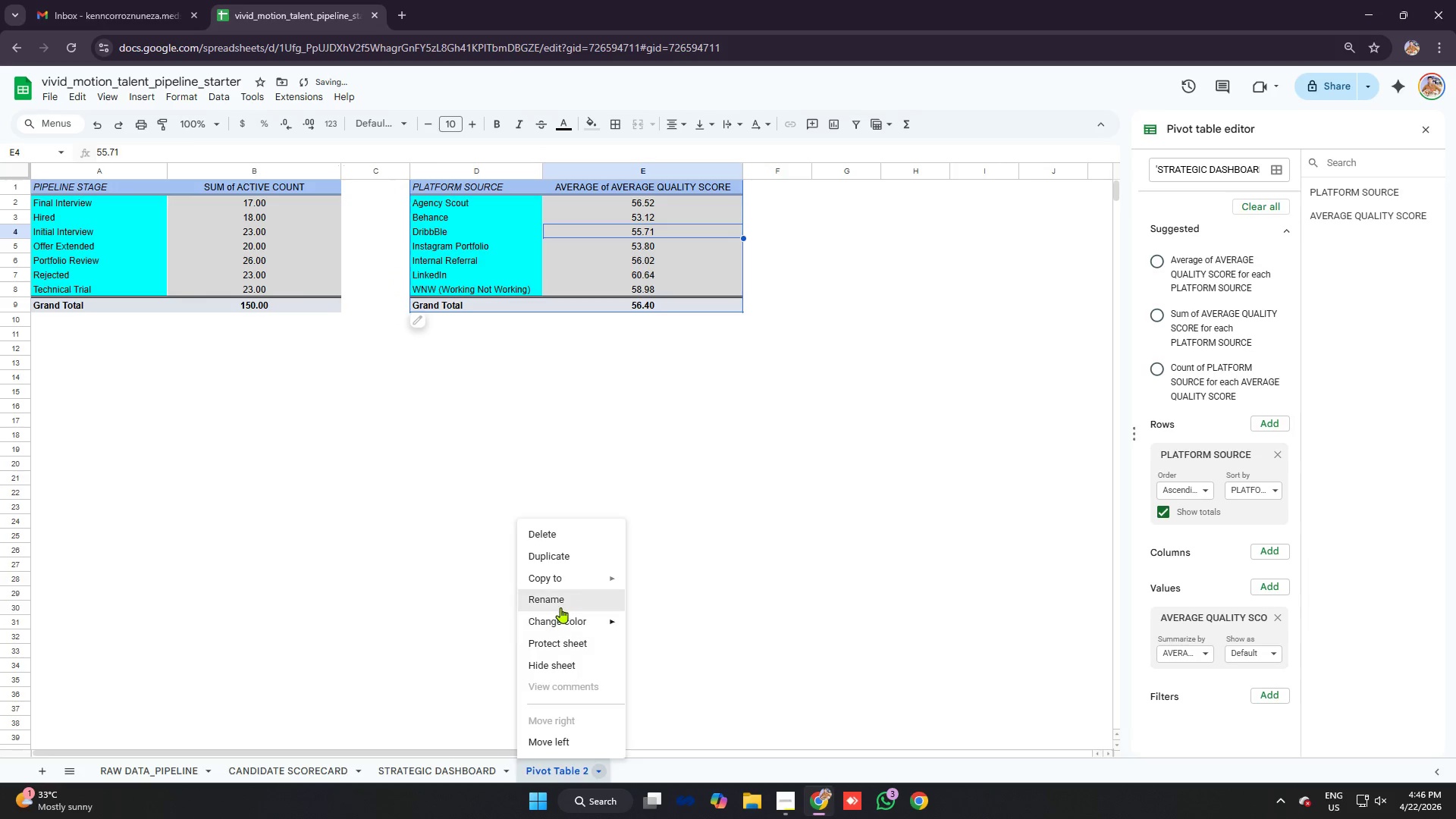 
left_click([561, 603])
 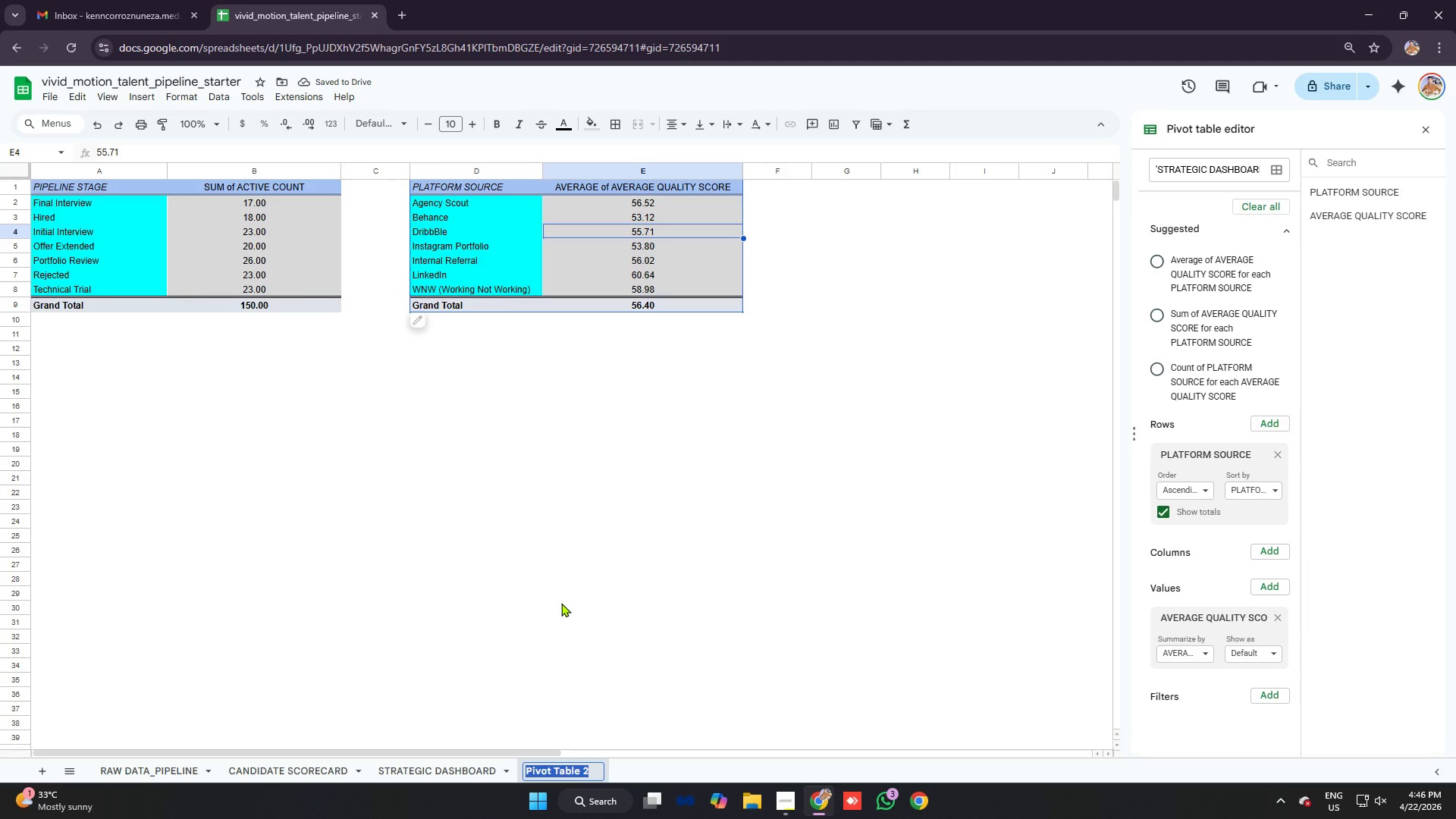 
key(Backspace)
type(pivot )
key(Backspace)
key(Backspace)
key(Backspace)
key(Backspace)
key(Backspace)
key(Backspace)
key(Backspace)
type(Pivot Tble)
key(Backspace)
key(Backspace)
key(Backspace)
type(ables)
 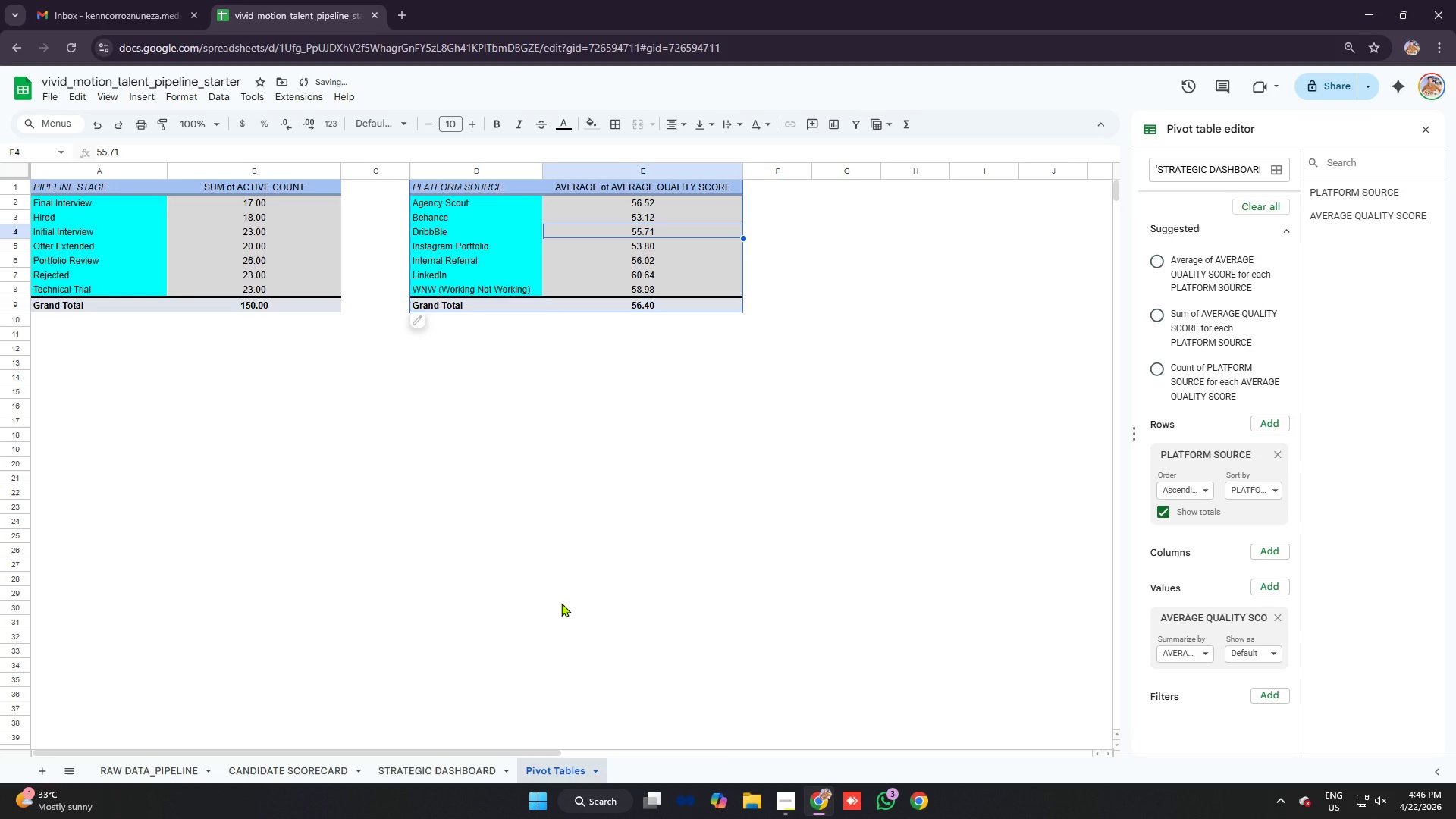 
 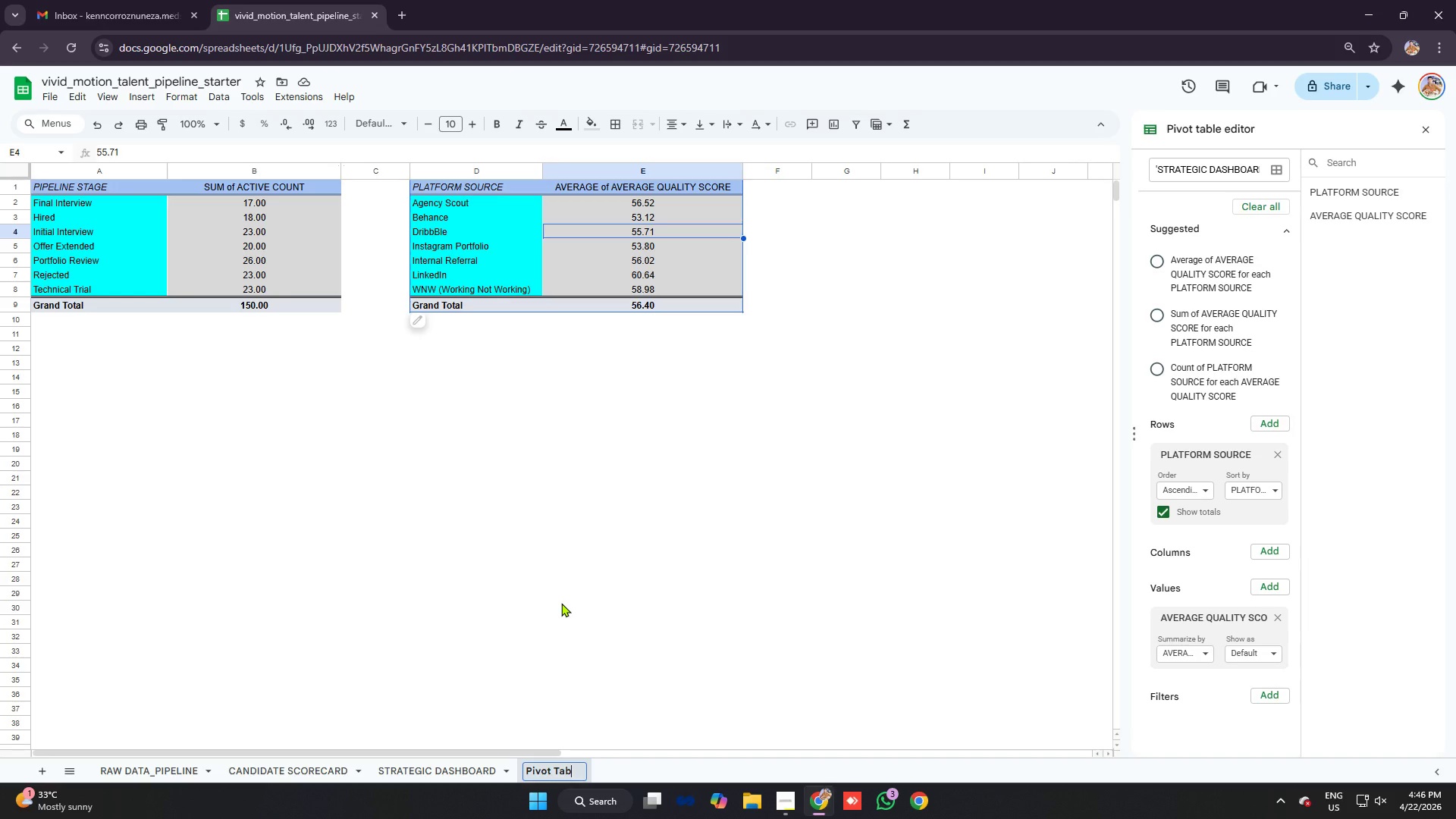 
key(Enter)
 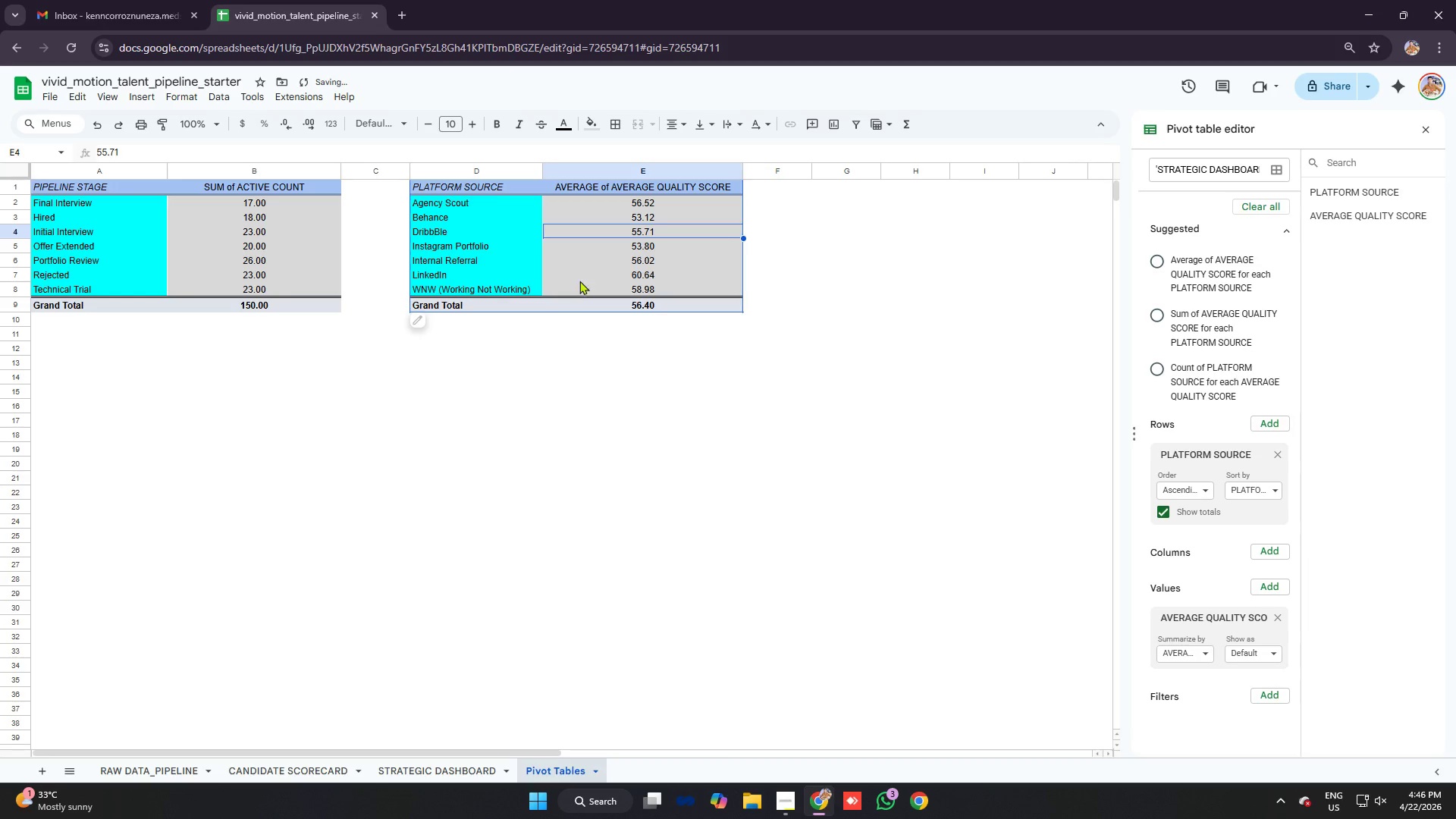 
left_click([515, 253])
 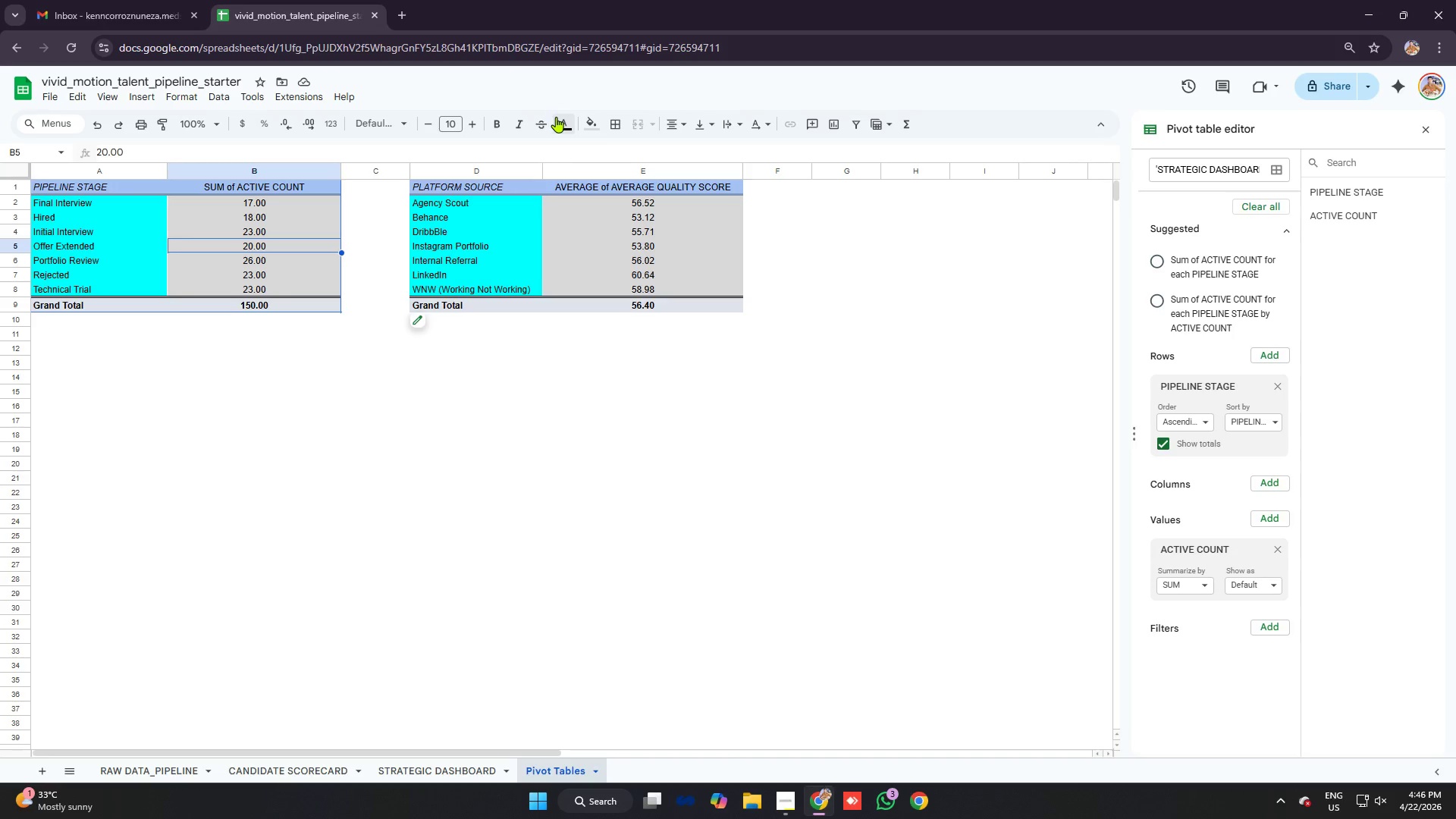 
wait(6.45)
 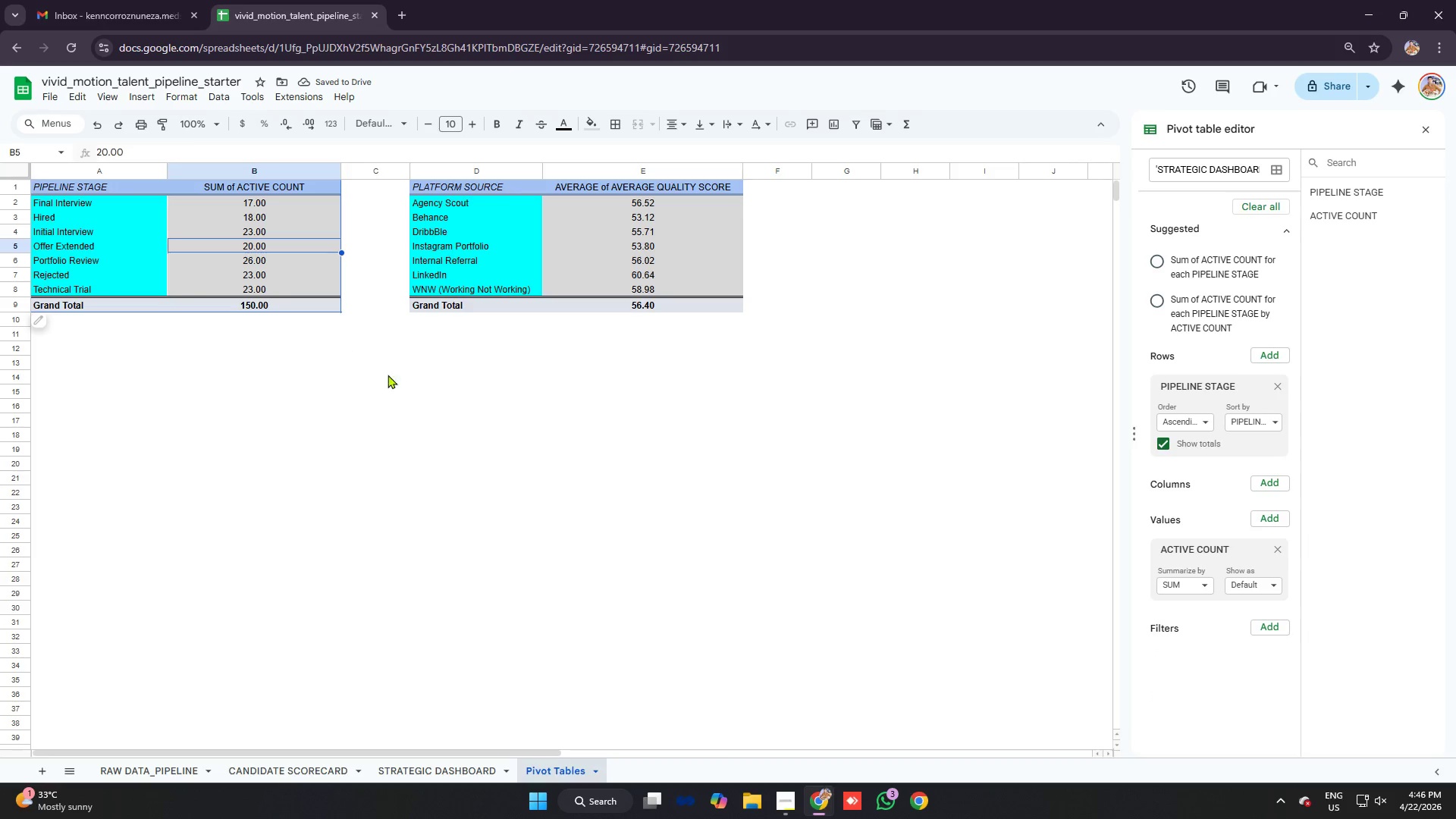 
double_click([310, 265])
 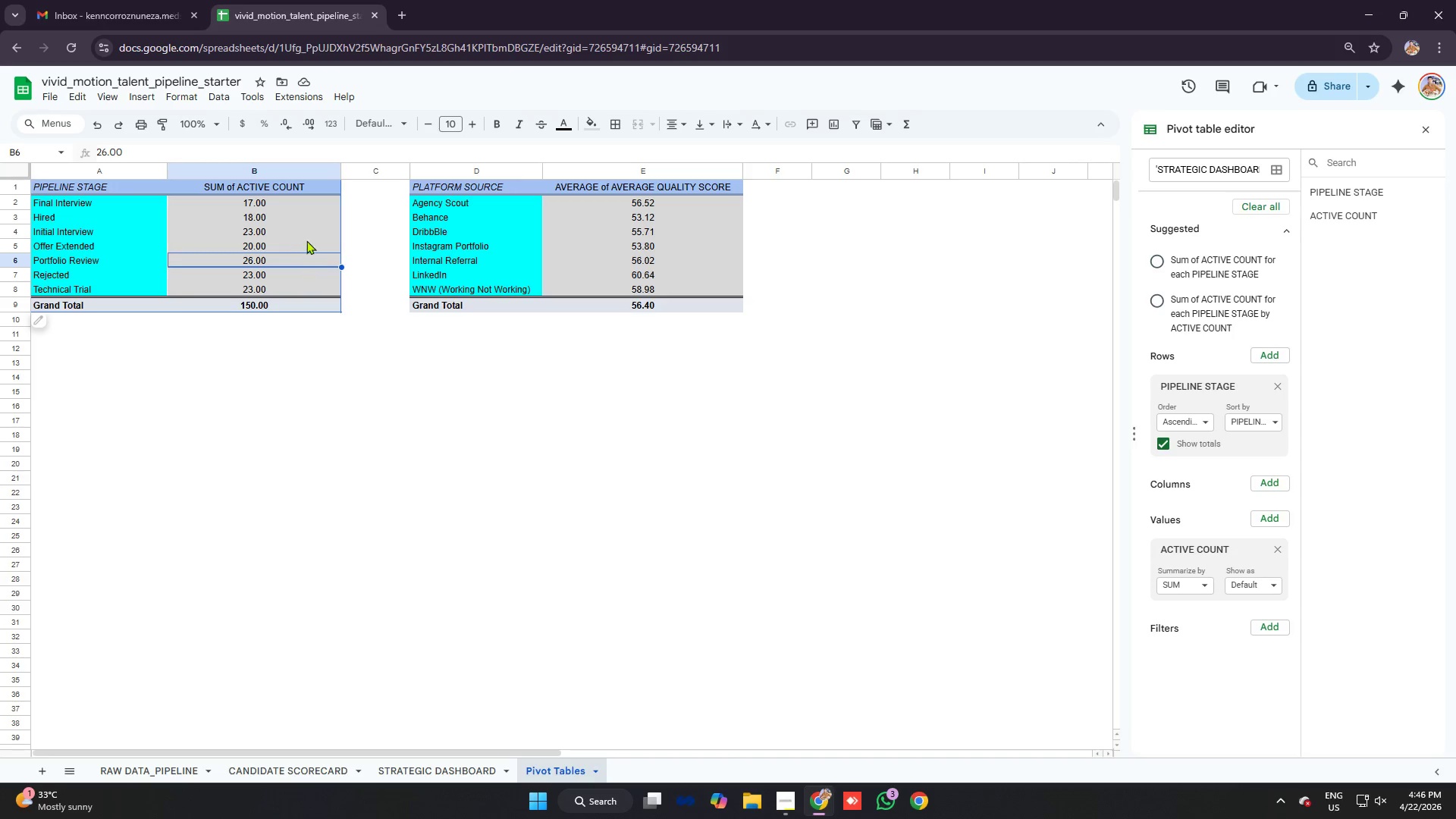 
left_click([306, 240])
 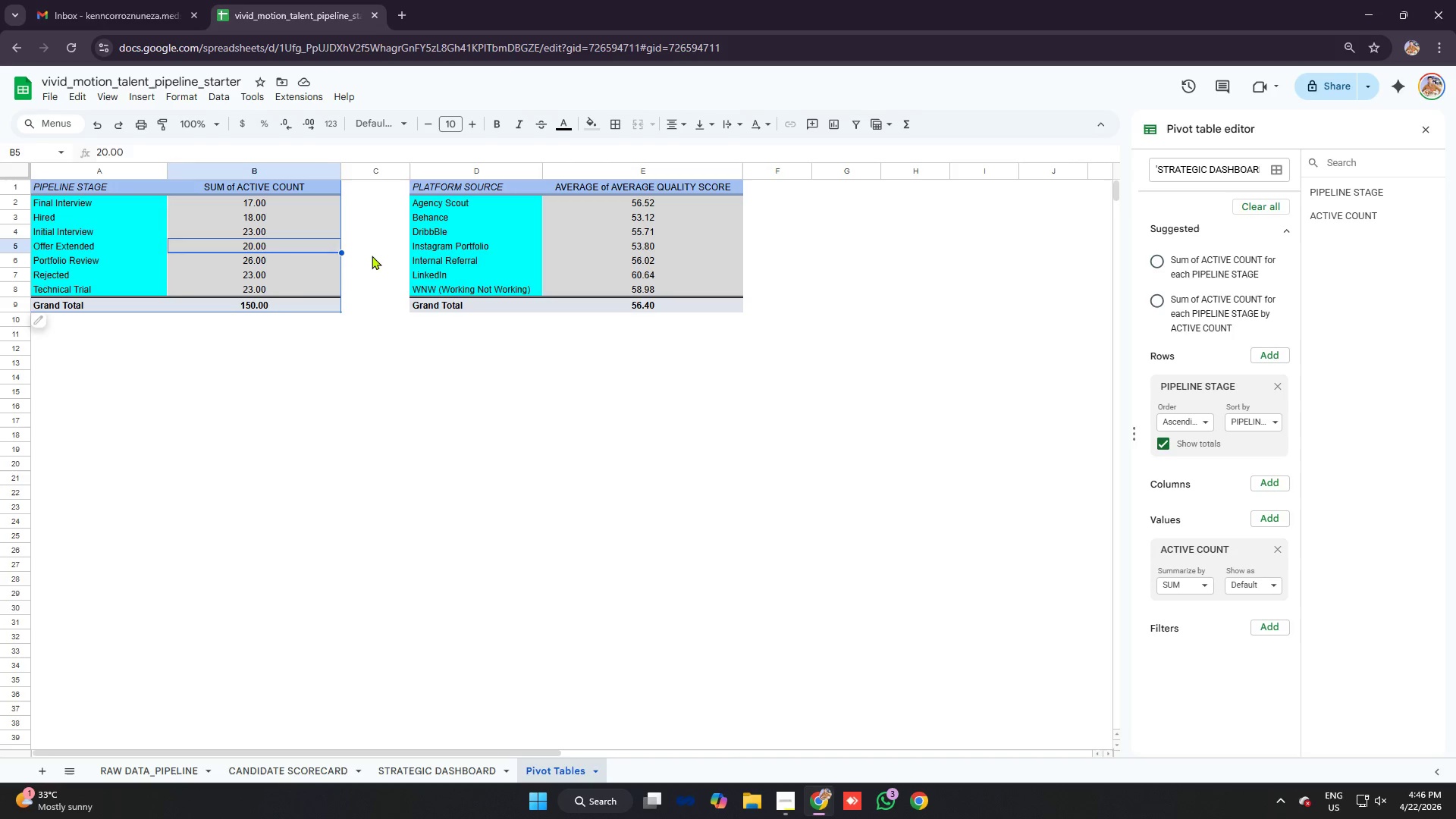 
left_click([372, 251])
 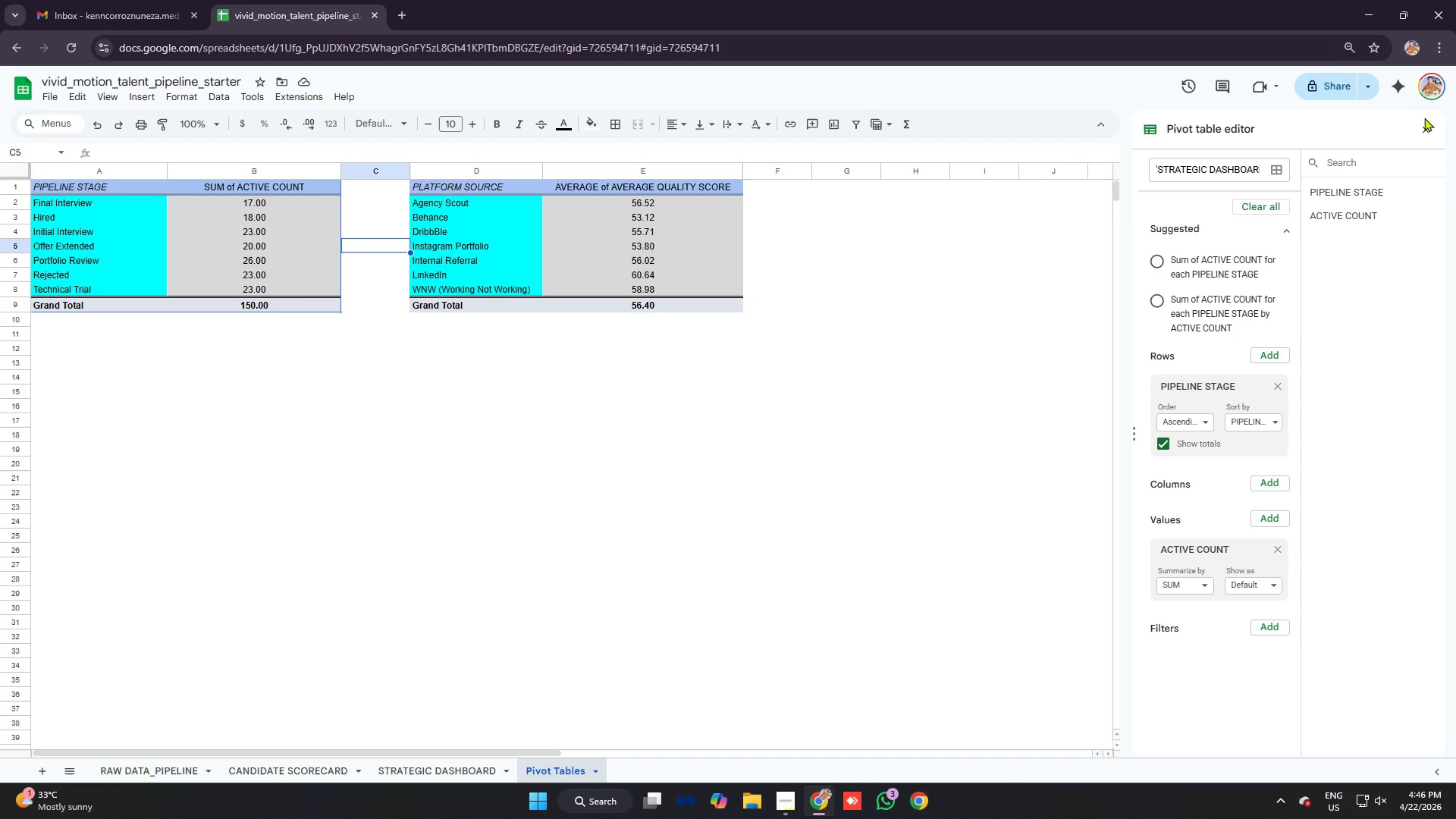 
left_click([769, 236])
 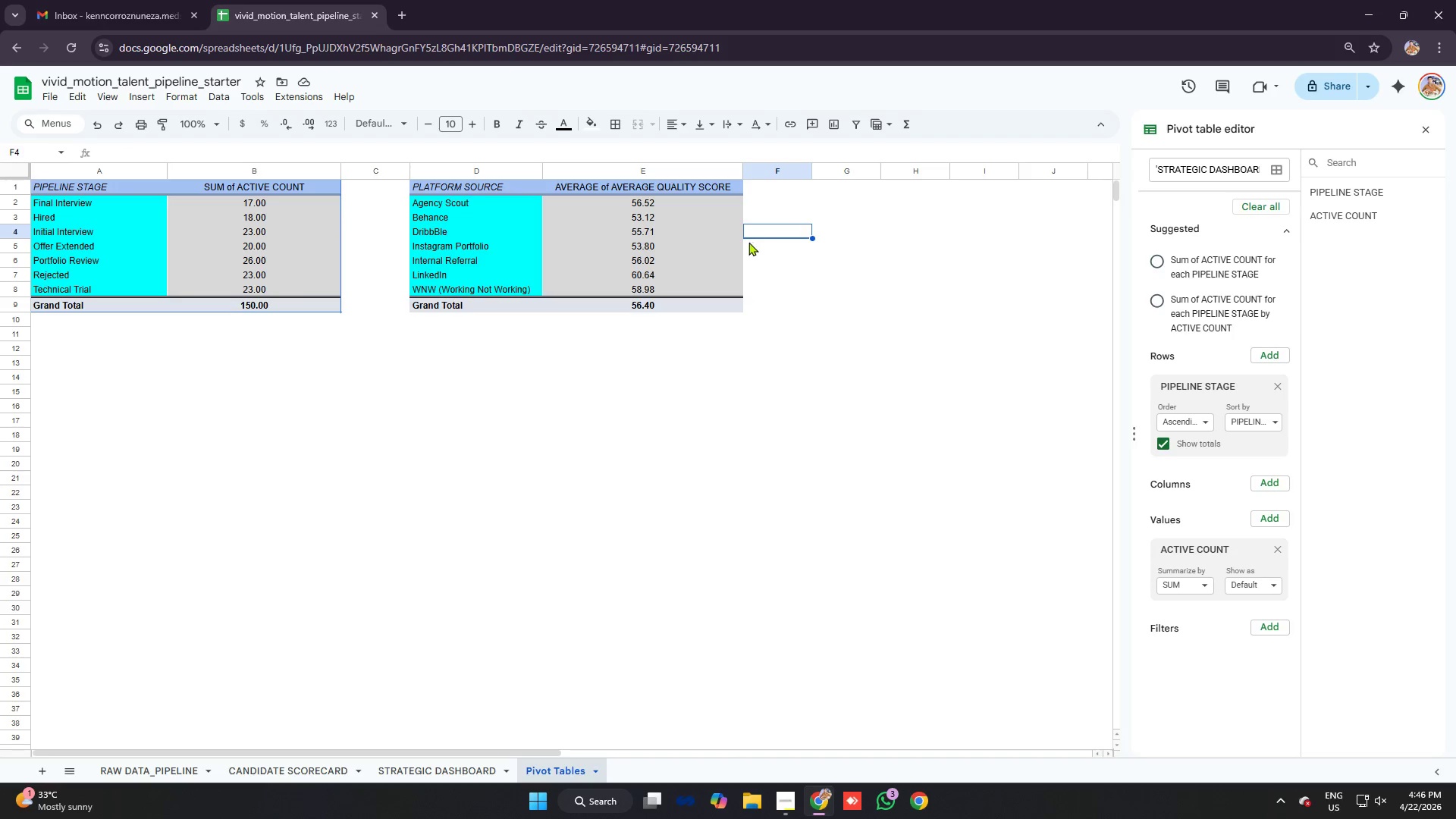 
left_click([748, 241])
 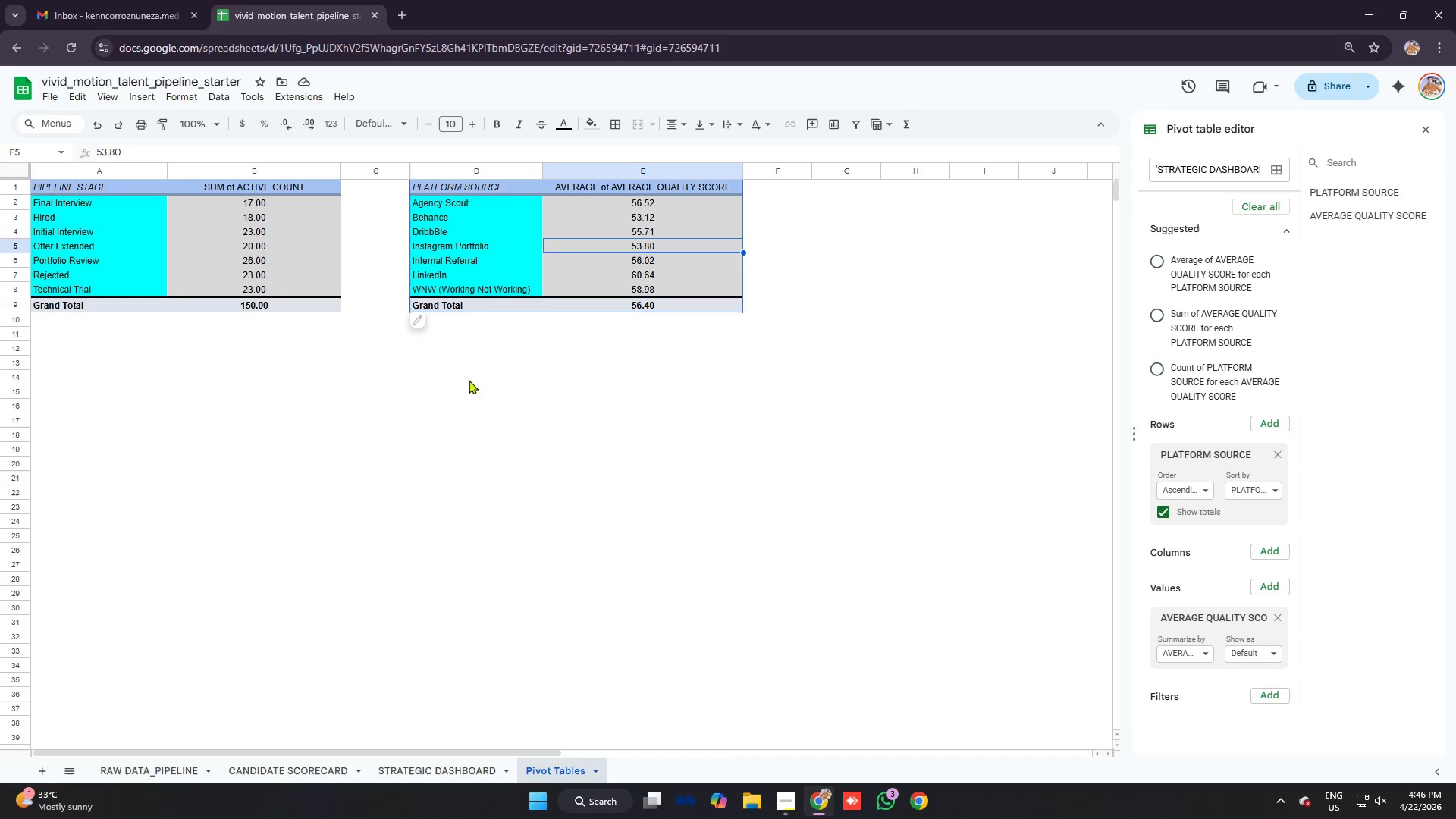 
wait(6.0)
 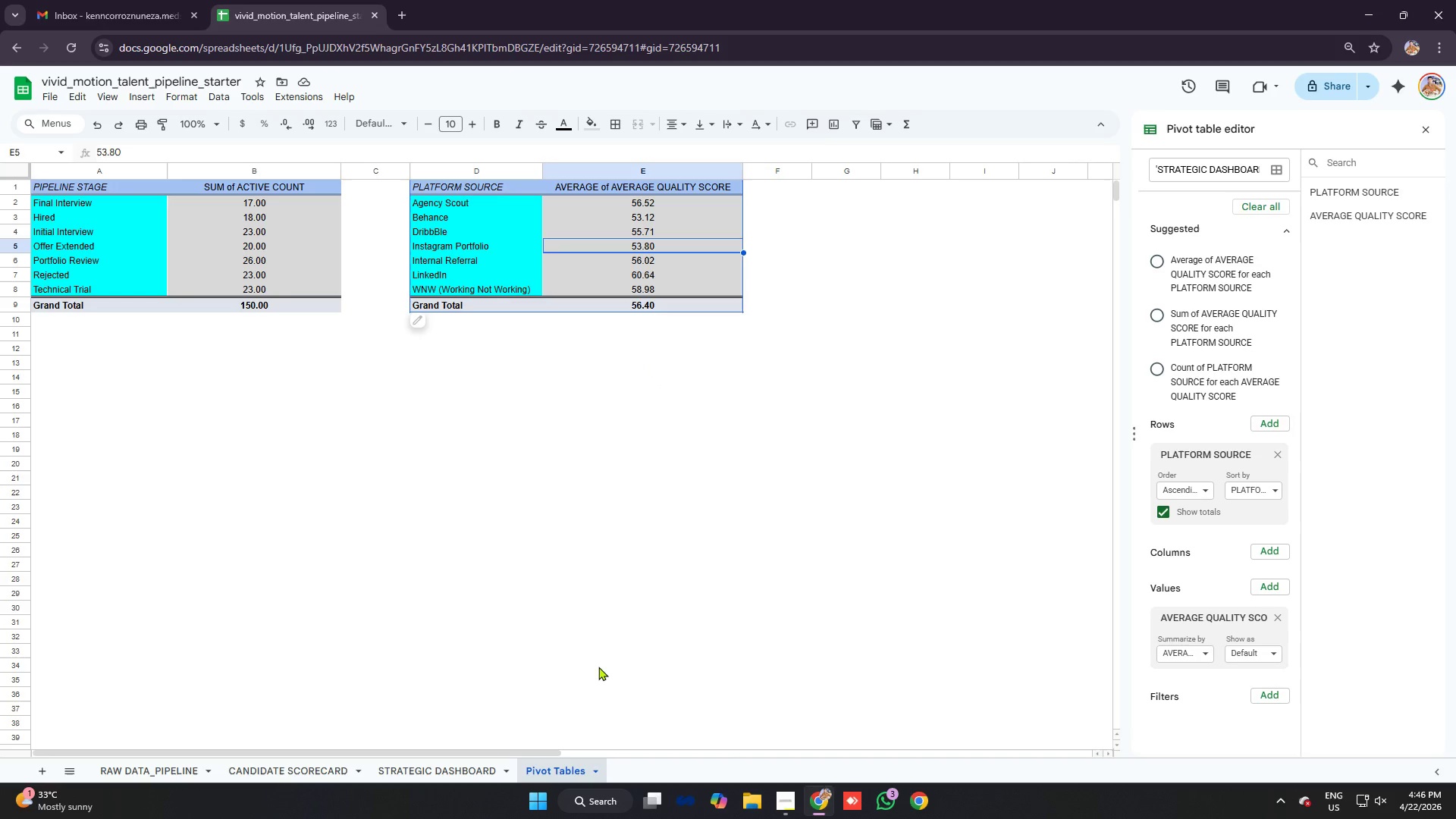 
left_click([374, 240])
 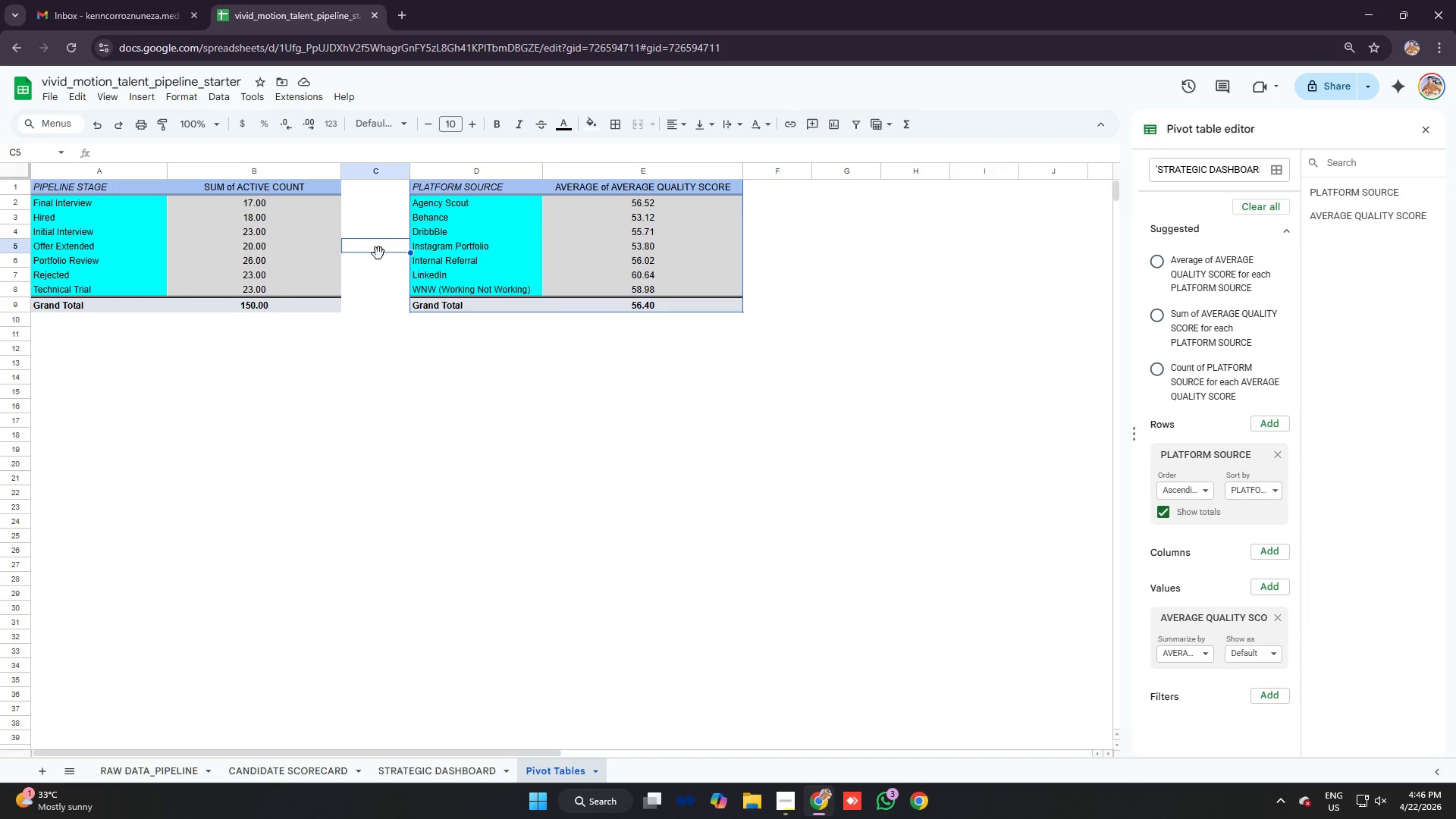 
wait(5.67)
 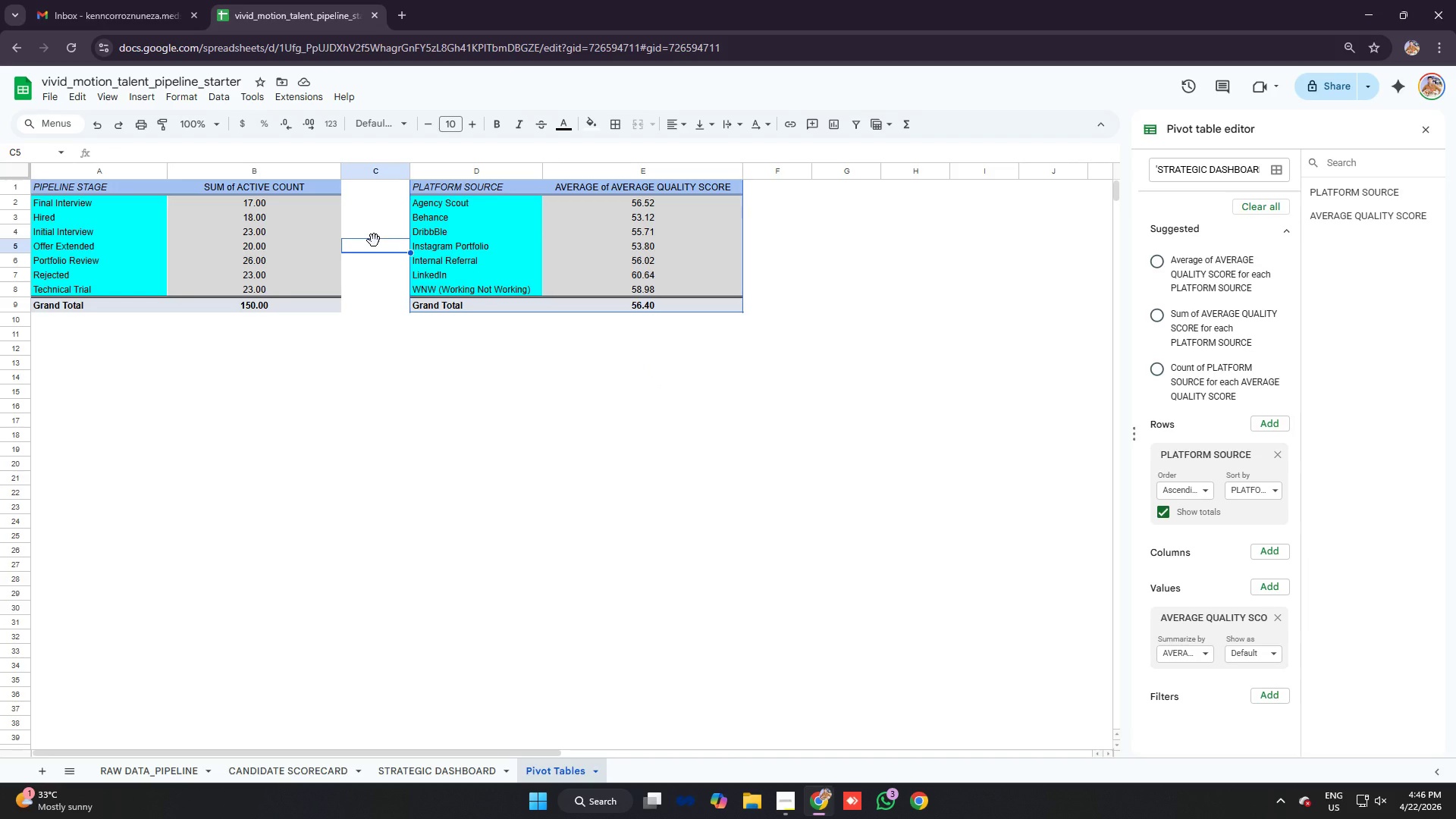 
left_click([605, 371])
 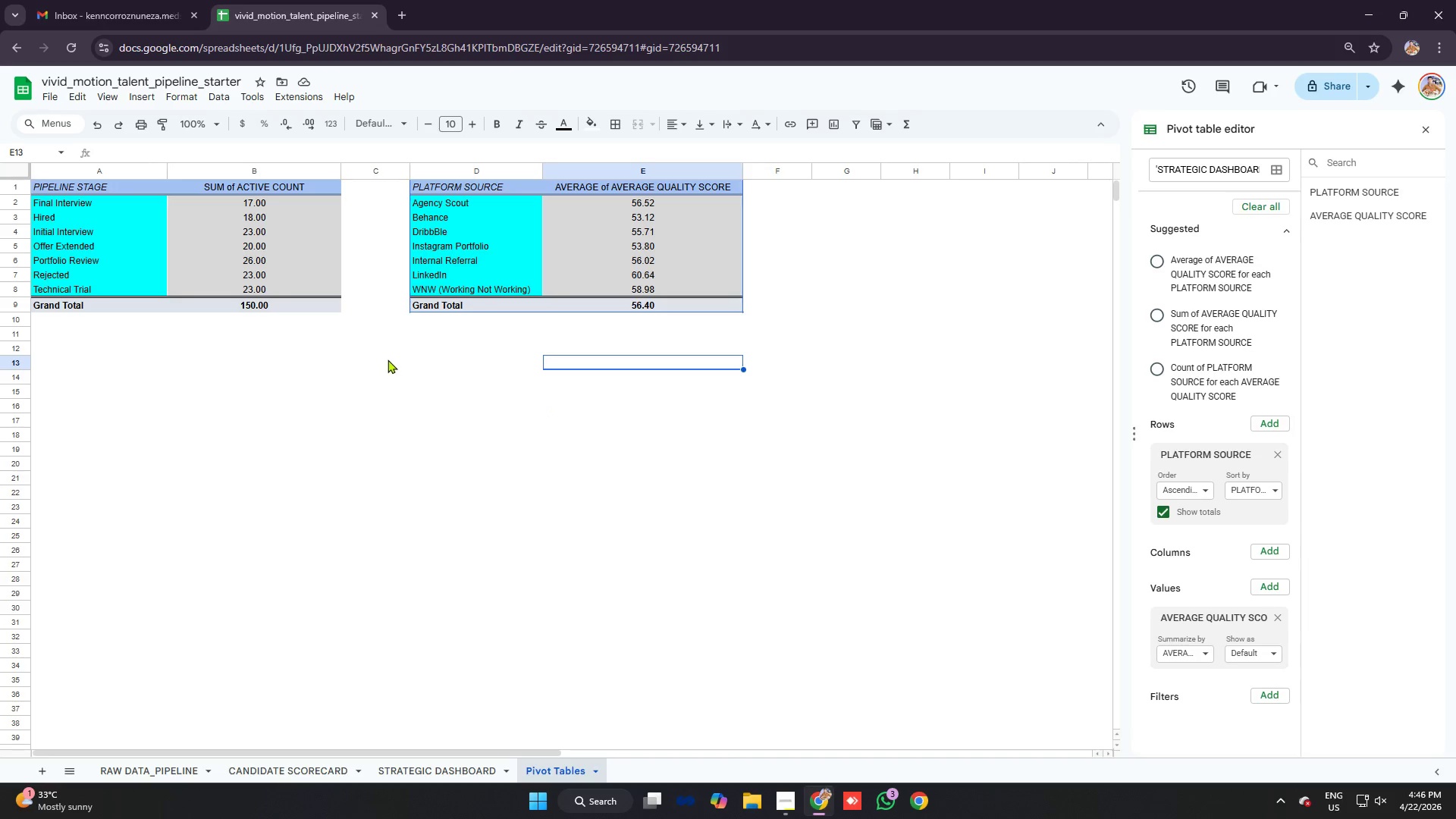 
left_click([381, 340])
 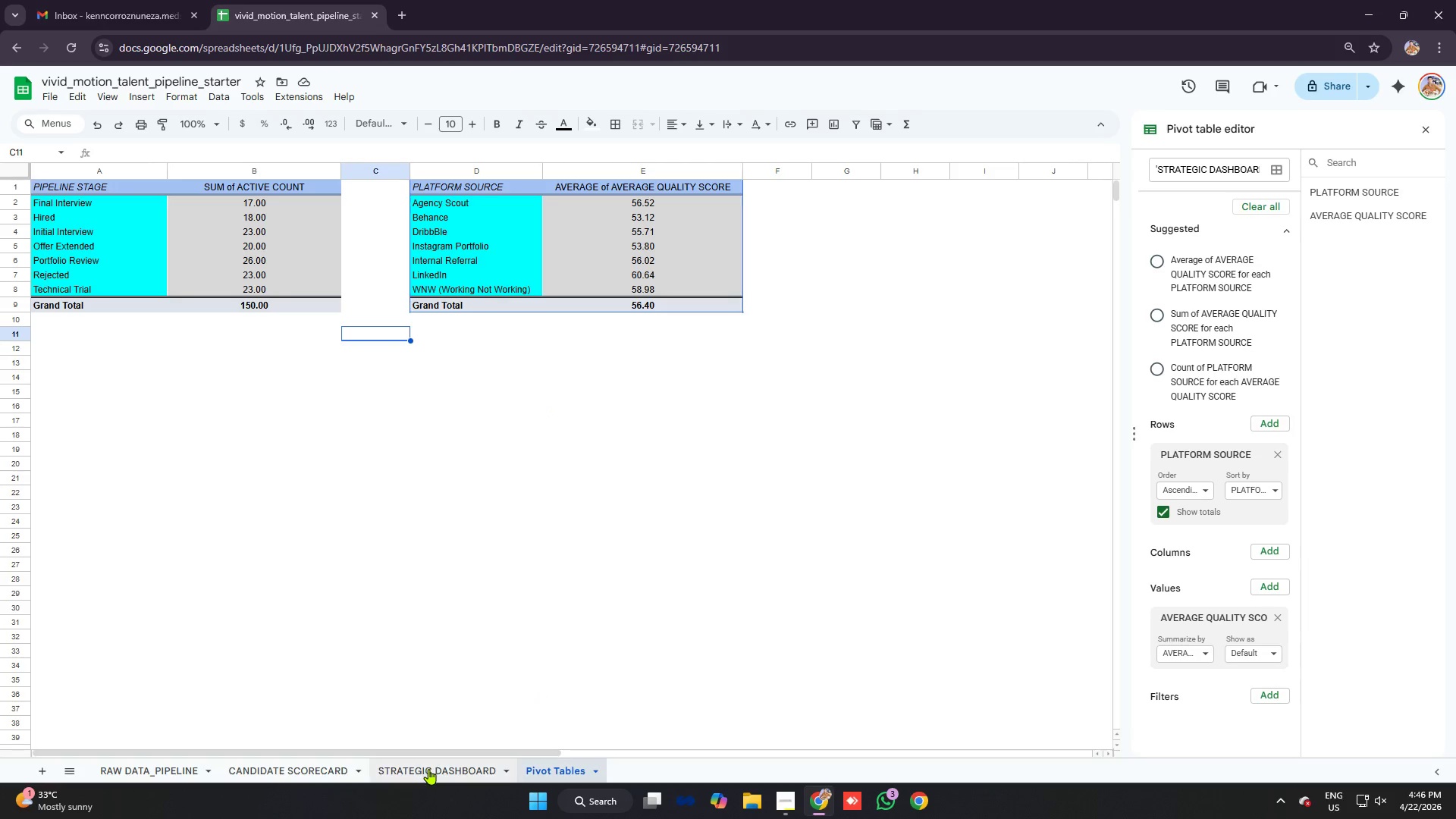 
left_click([554, 767])
 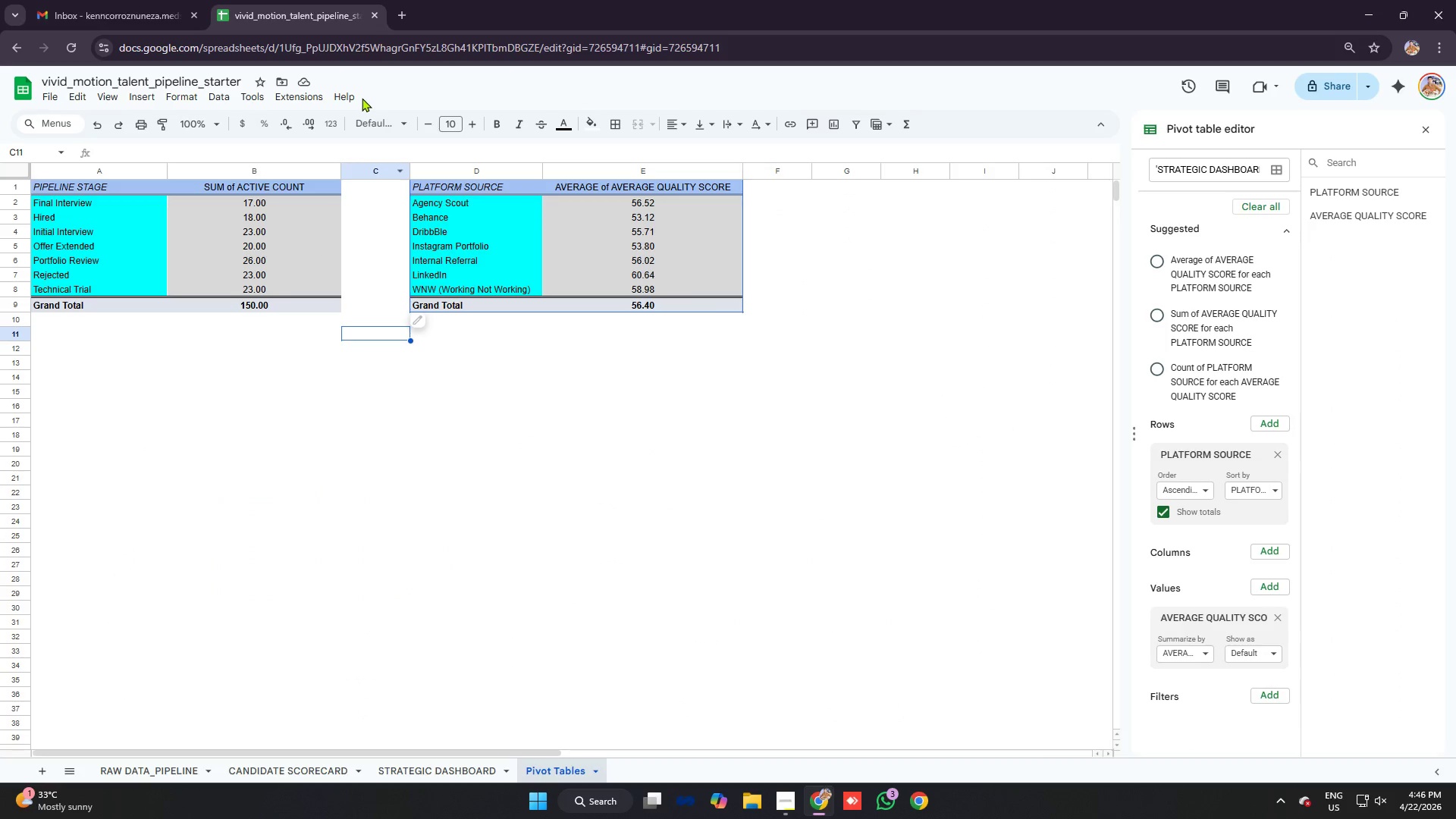 
wait(6.81)
 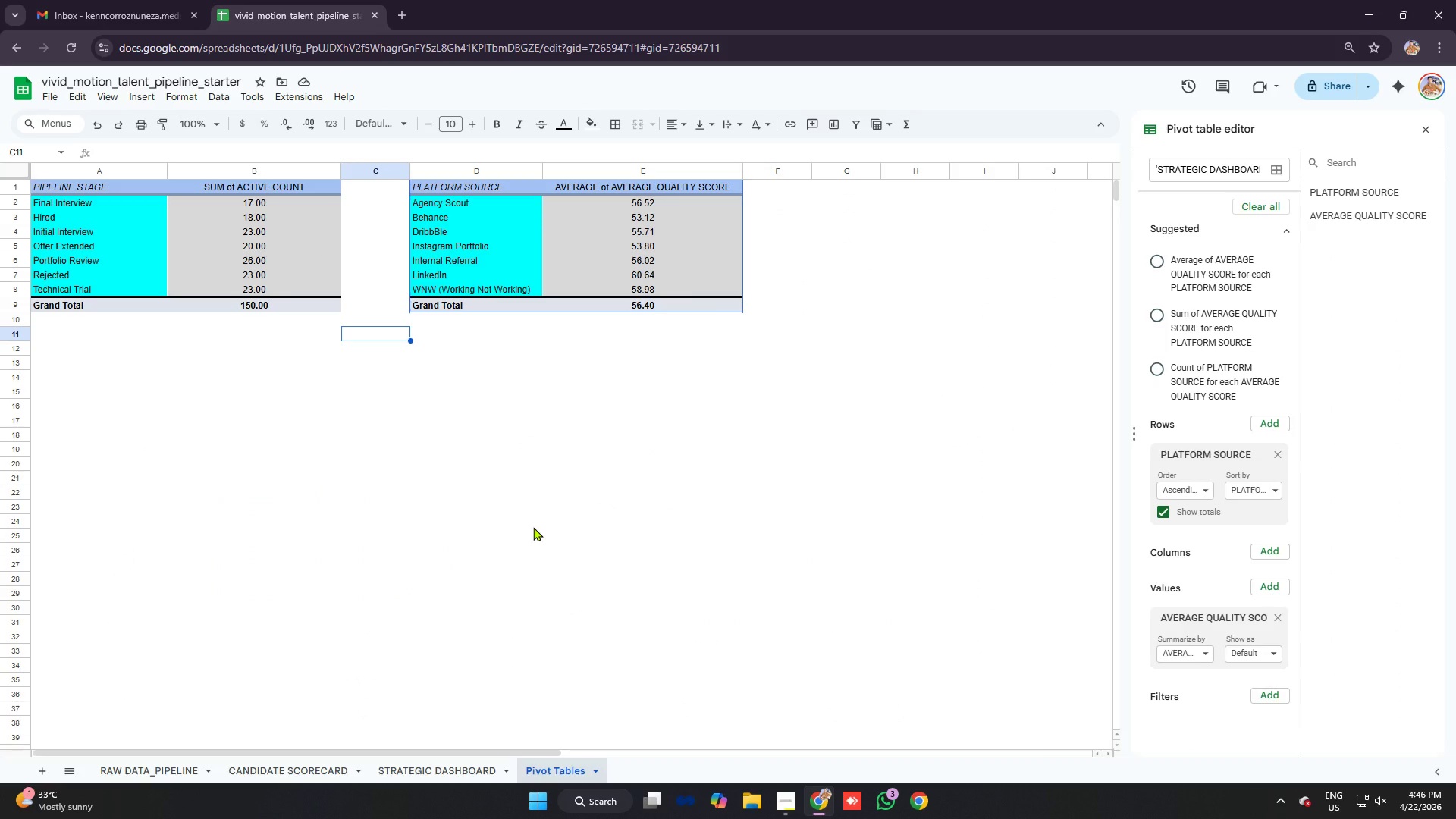 
left_click([381, 235])
 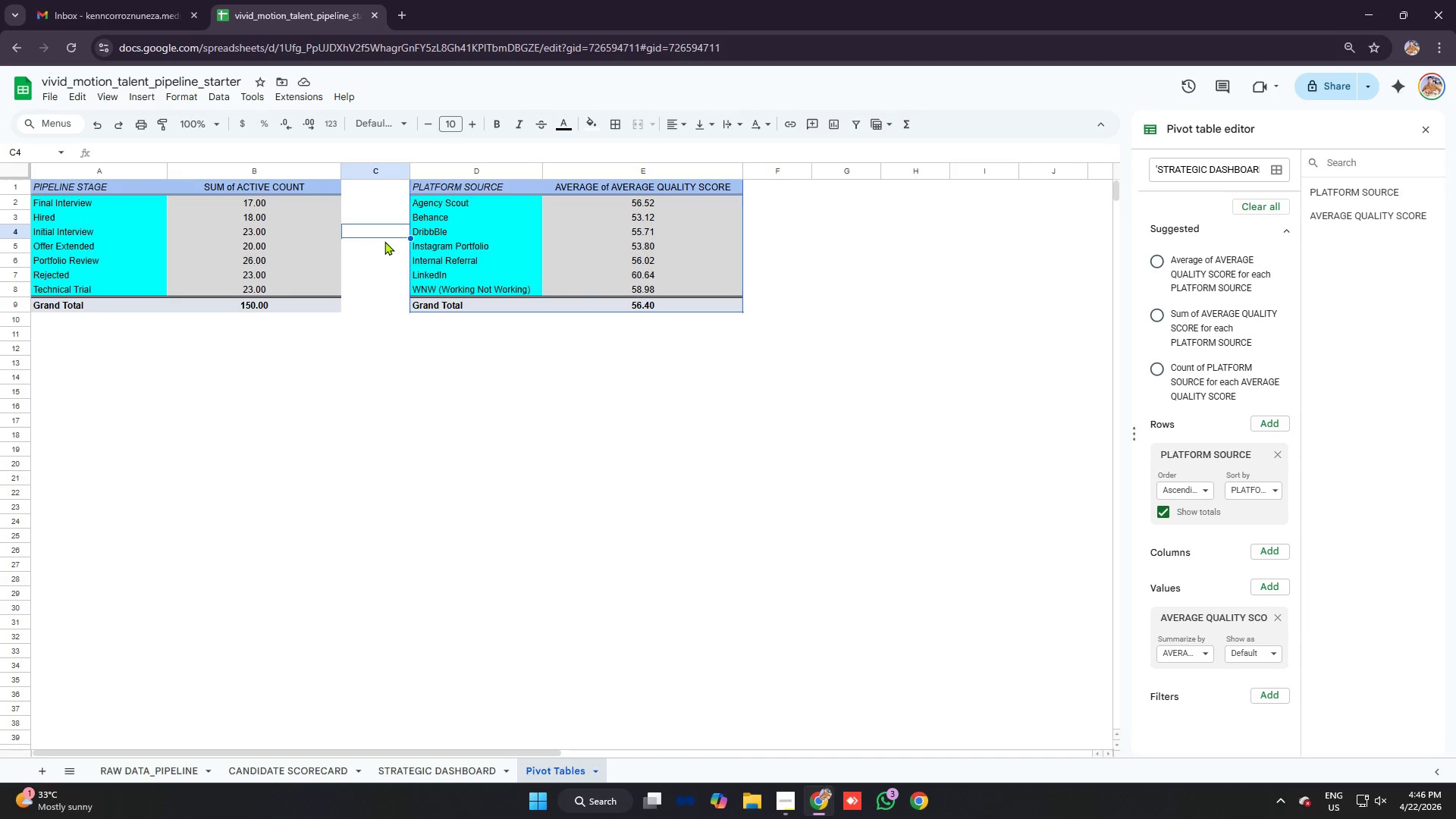 
left_click([384, 241])
 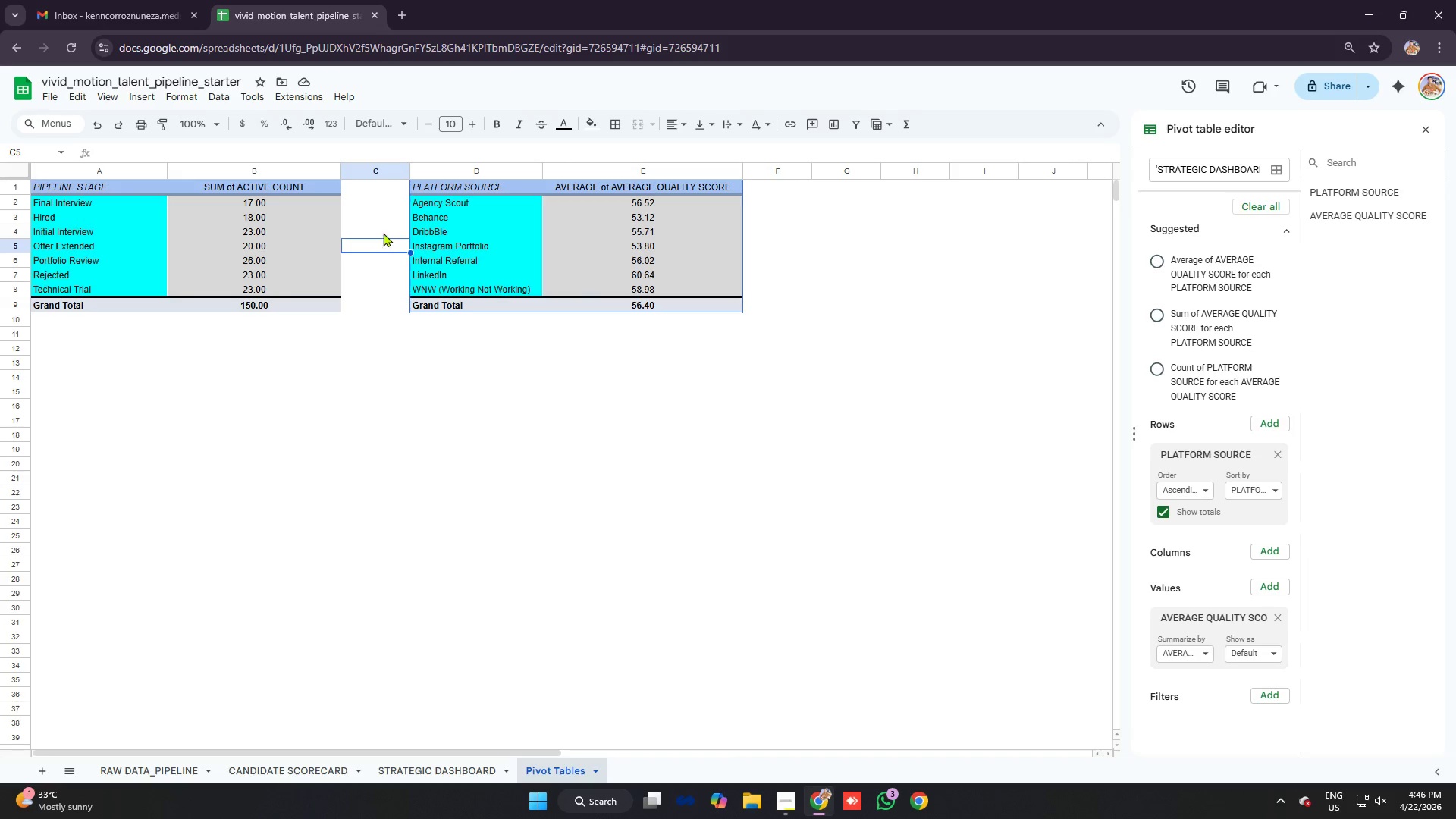 
left_click([383, 233])
 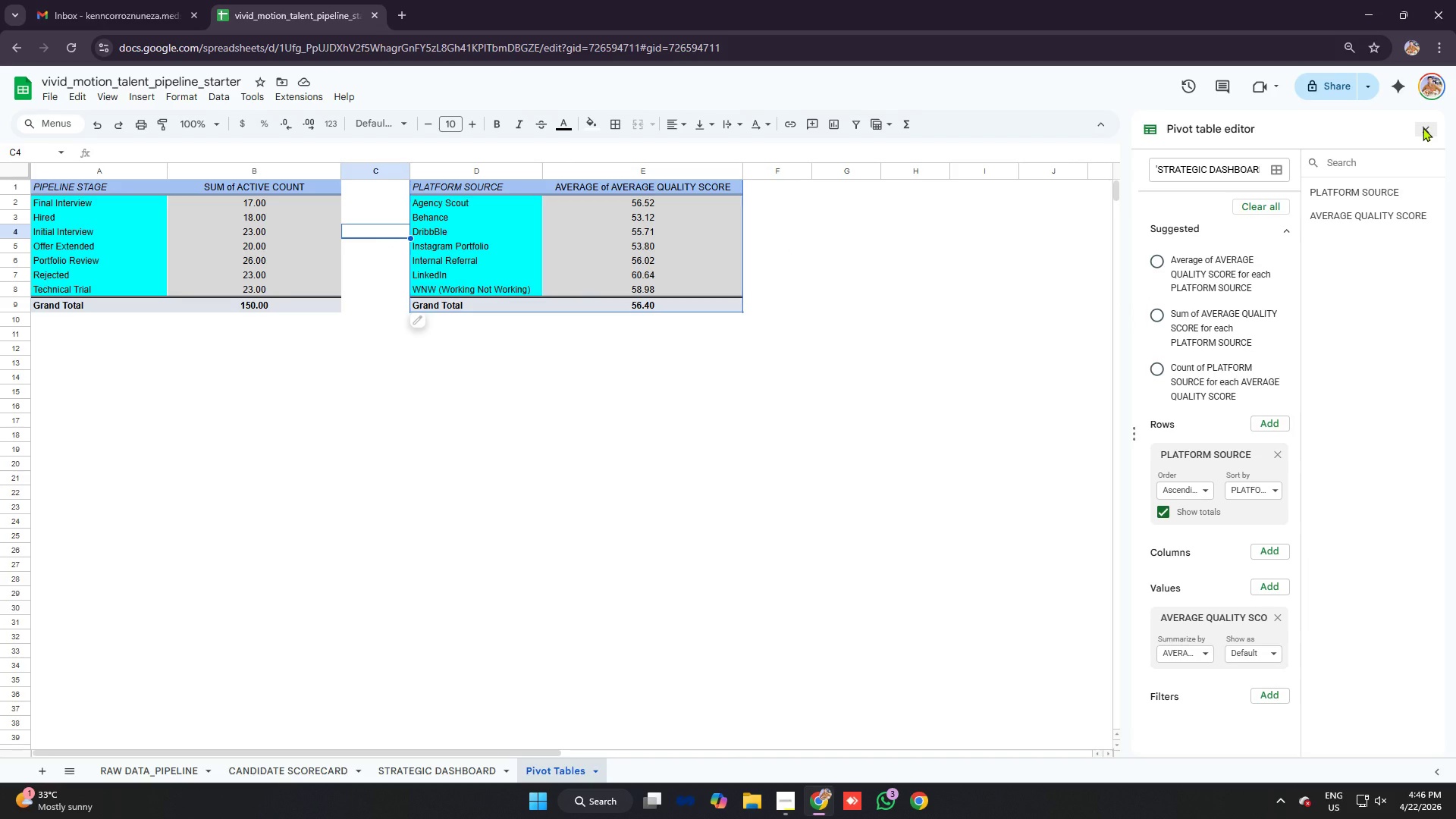 
left_click([1423, 127])
 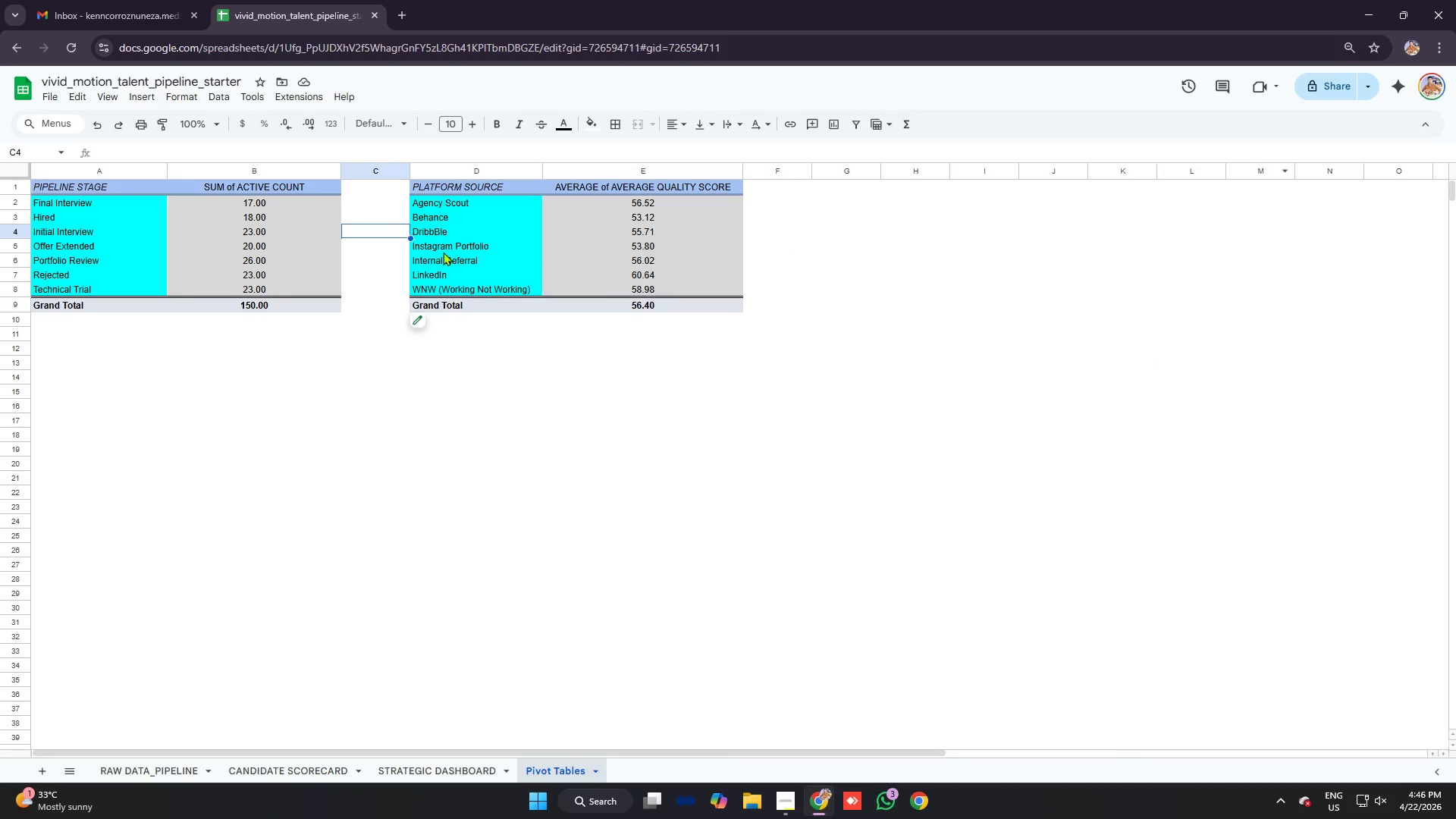 
left_click([388, 240])
 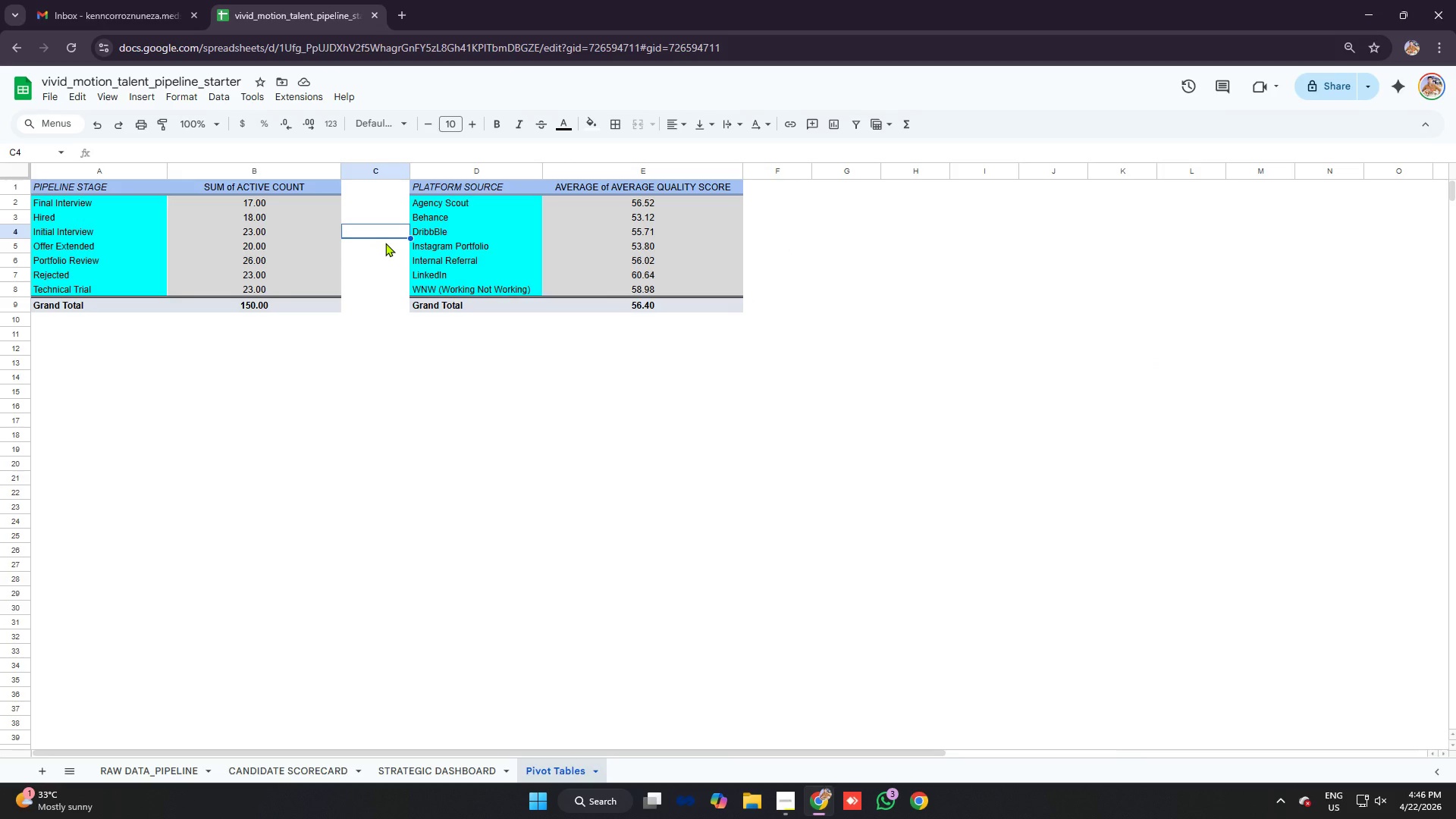 
left_click([385, 243])
 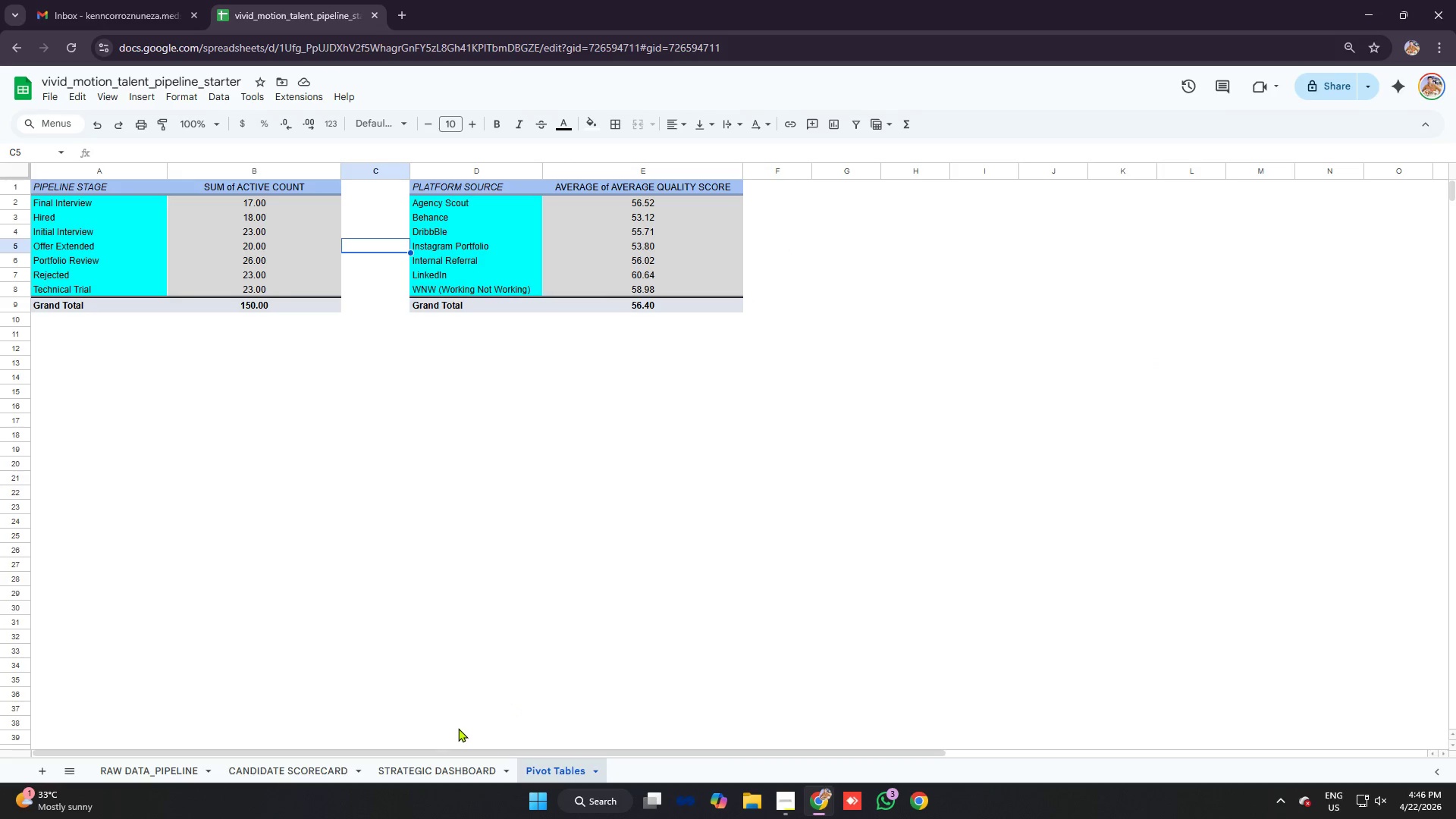 
left_click([401, 510])
 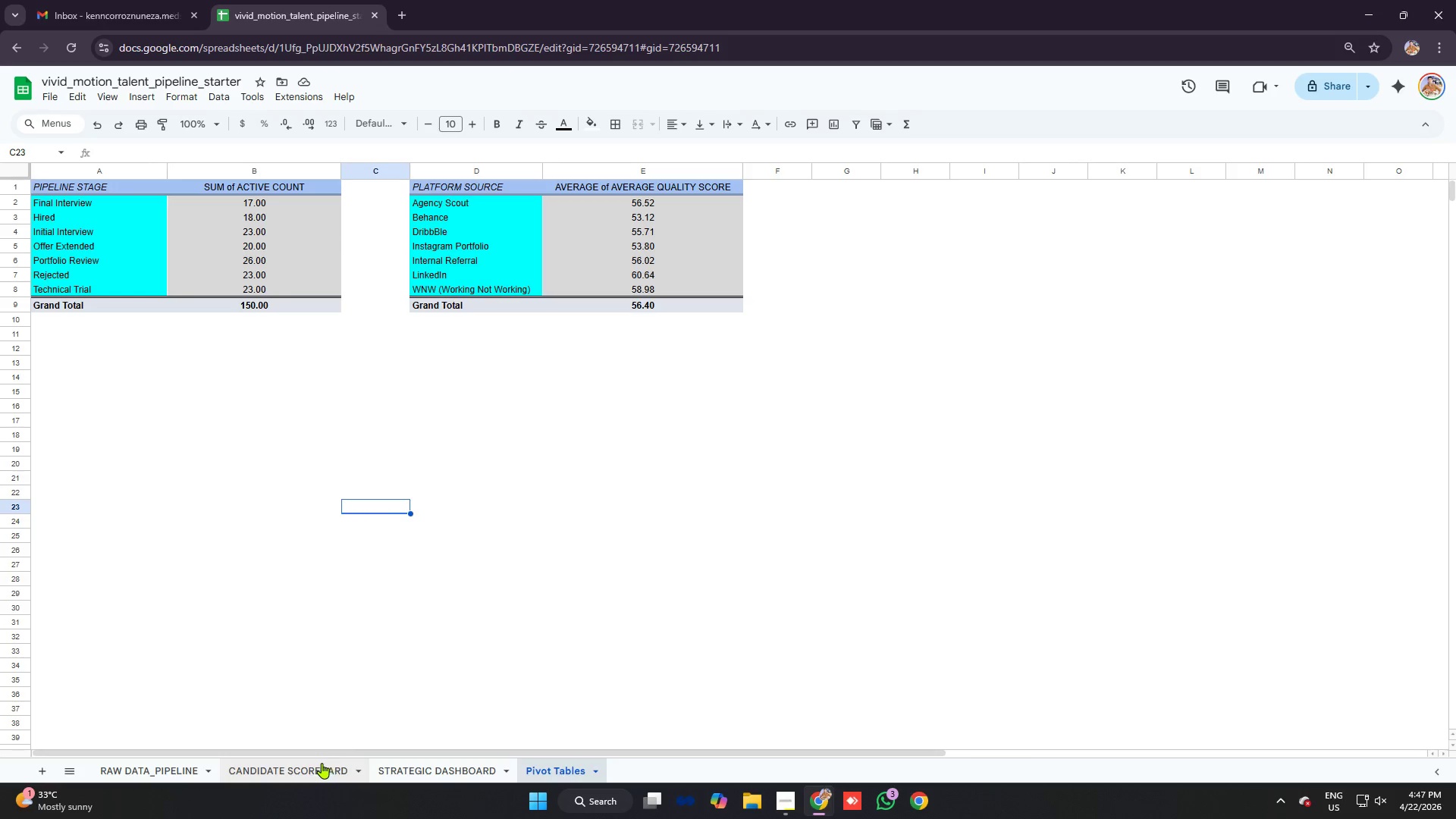 
left_click([321, 762])
 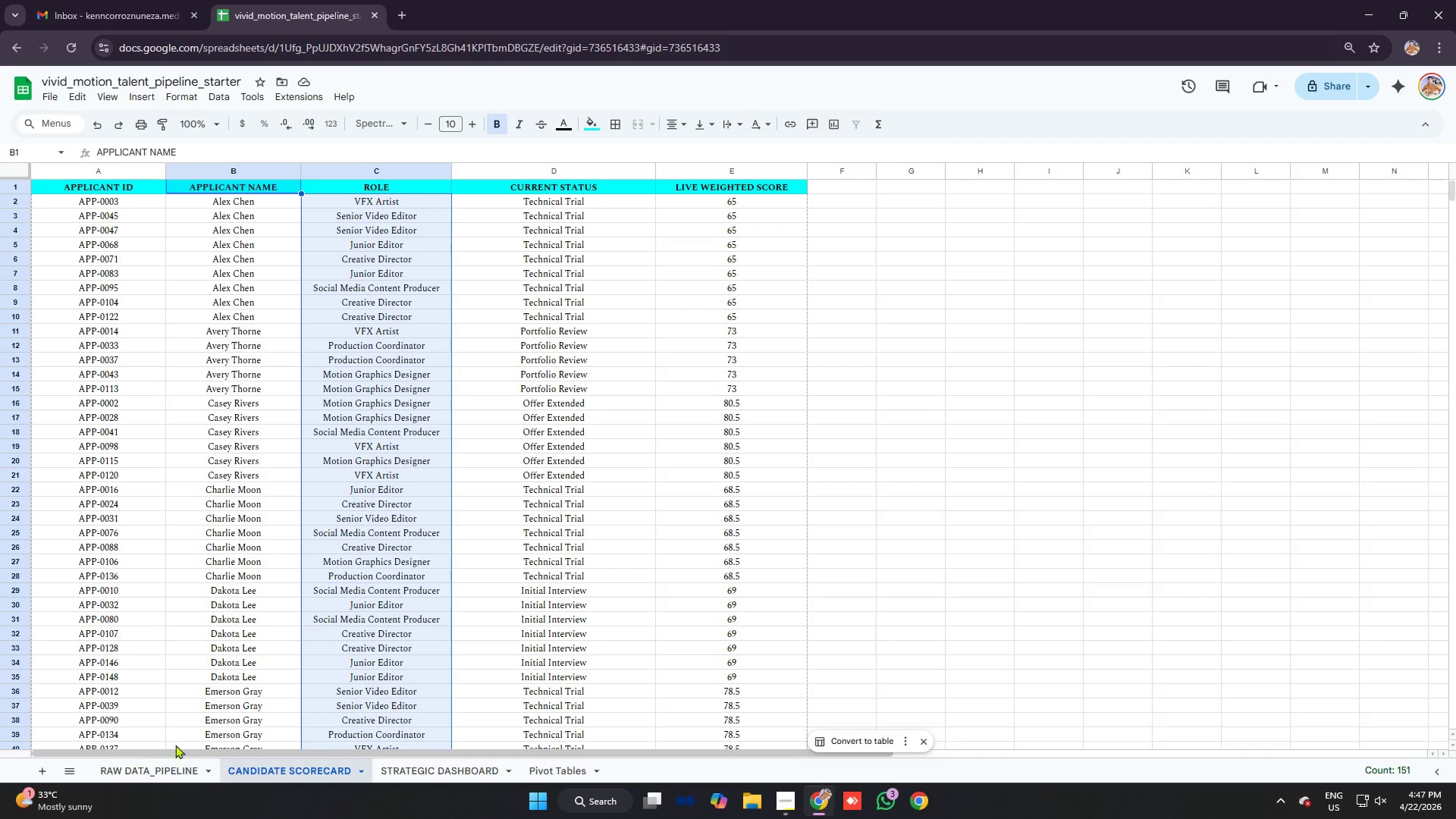 
left_click([369, 522])
 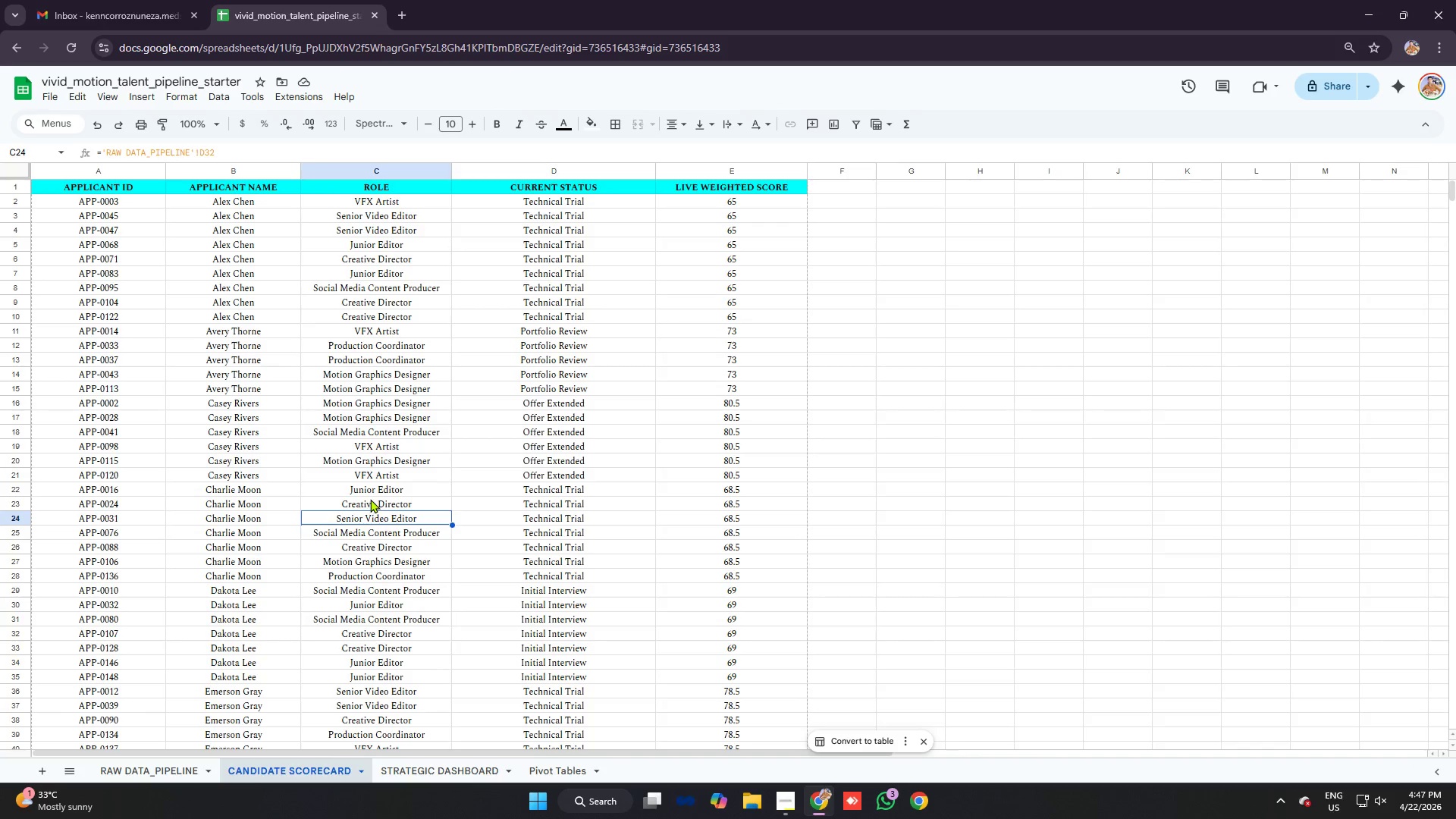 
scroll: coordinate [370, 499], scroll_direction: up, amount: 4.0
 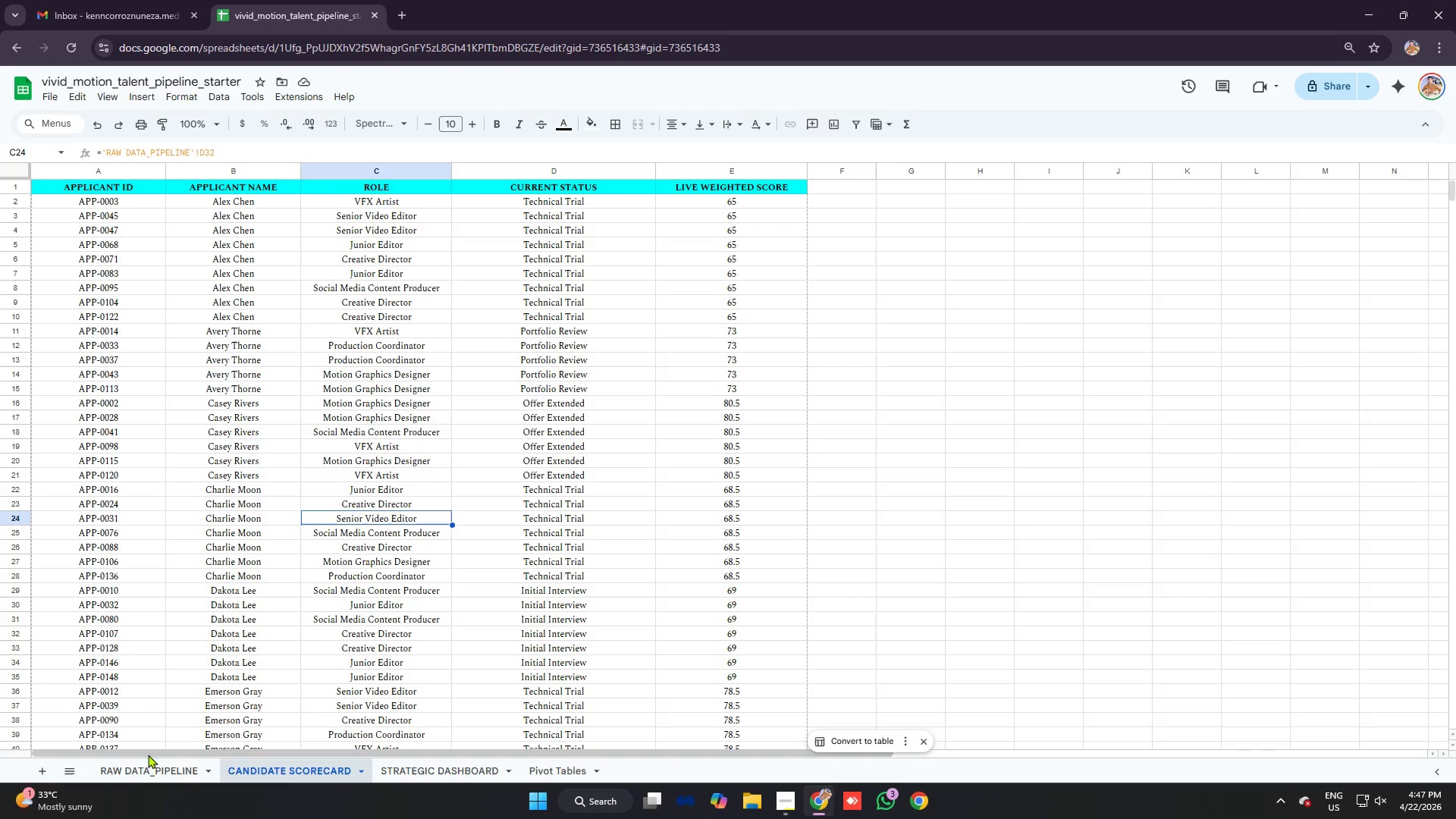 
left_click([149, 771])
 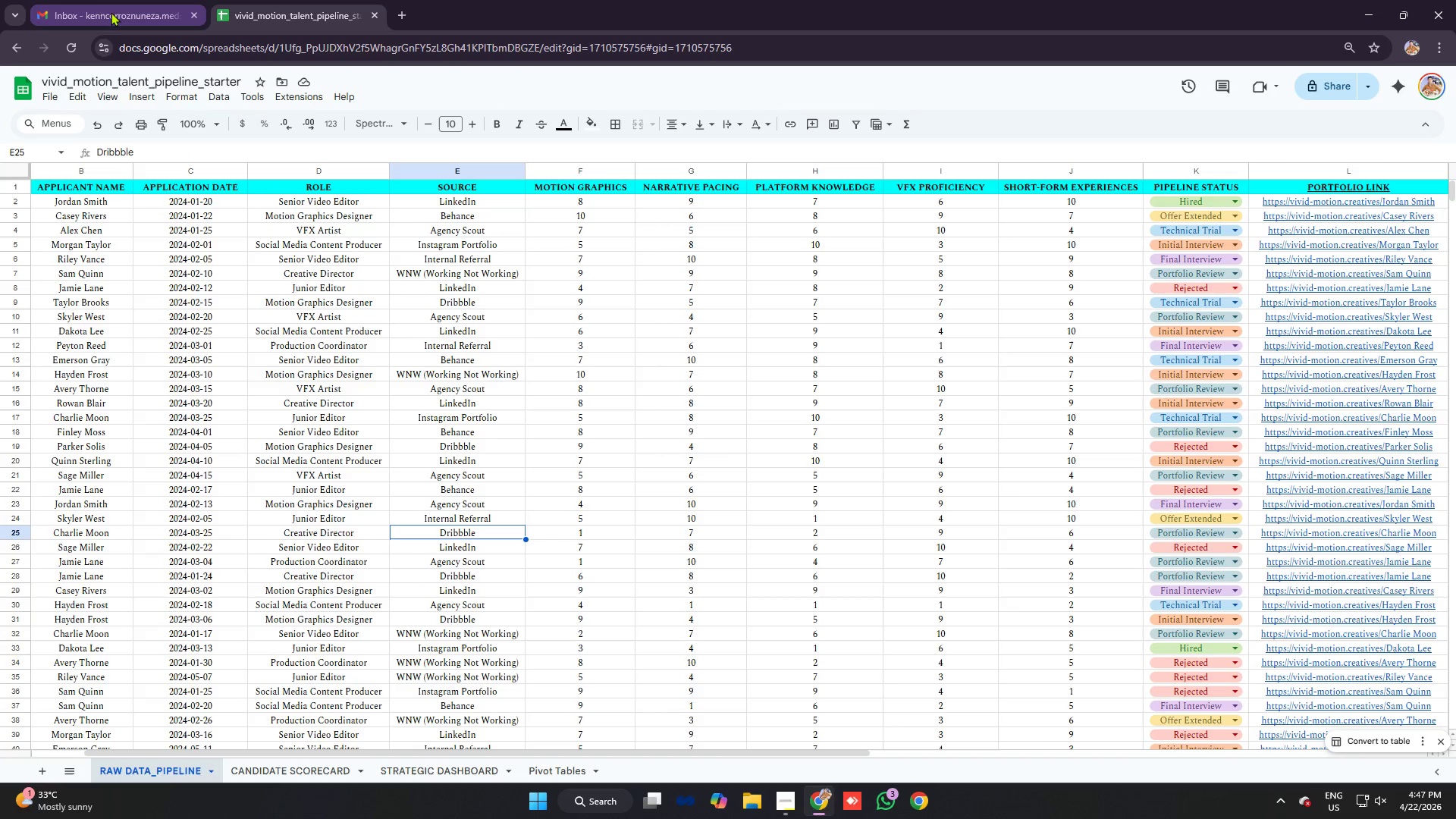 
key(Alt+AltLeft)
 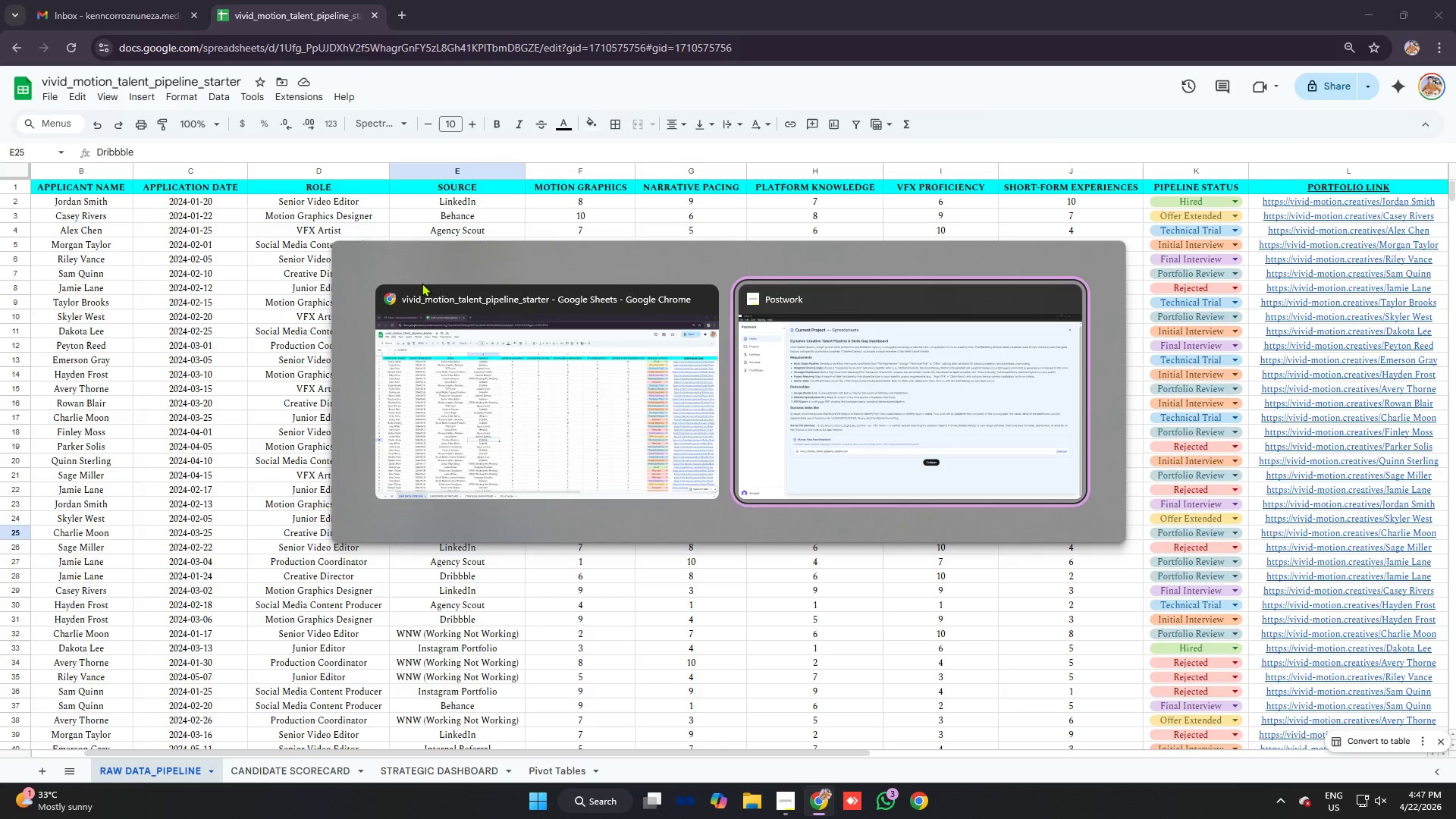 
key(Alt+Tab)